 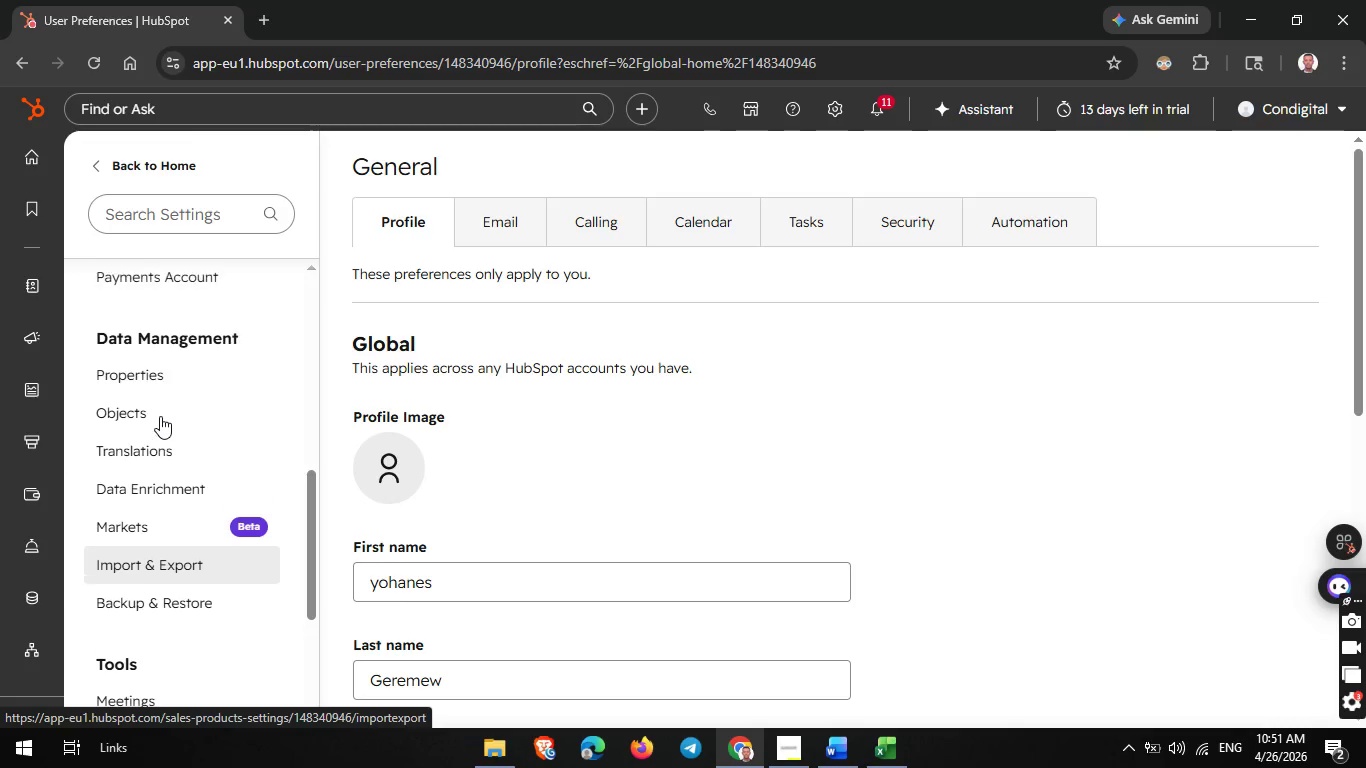 
left_click([175, 380])
 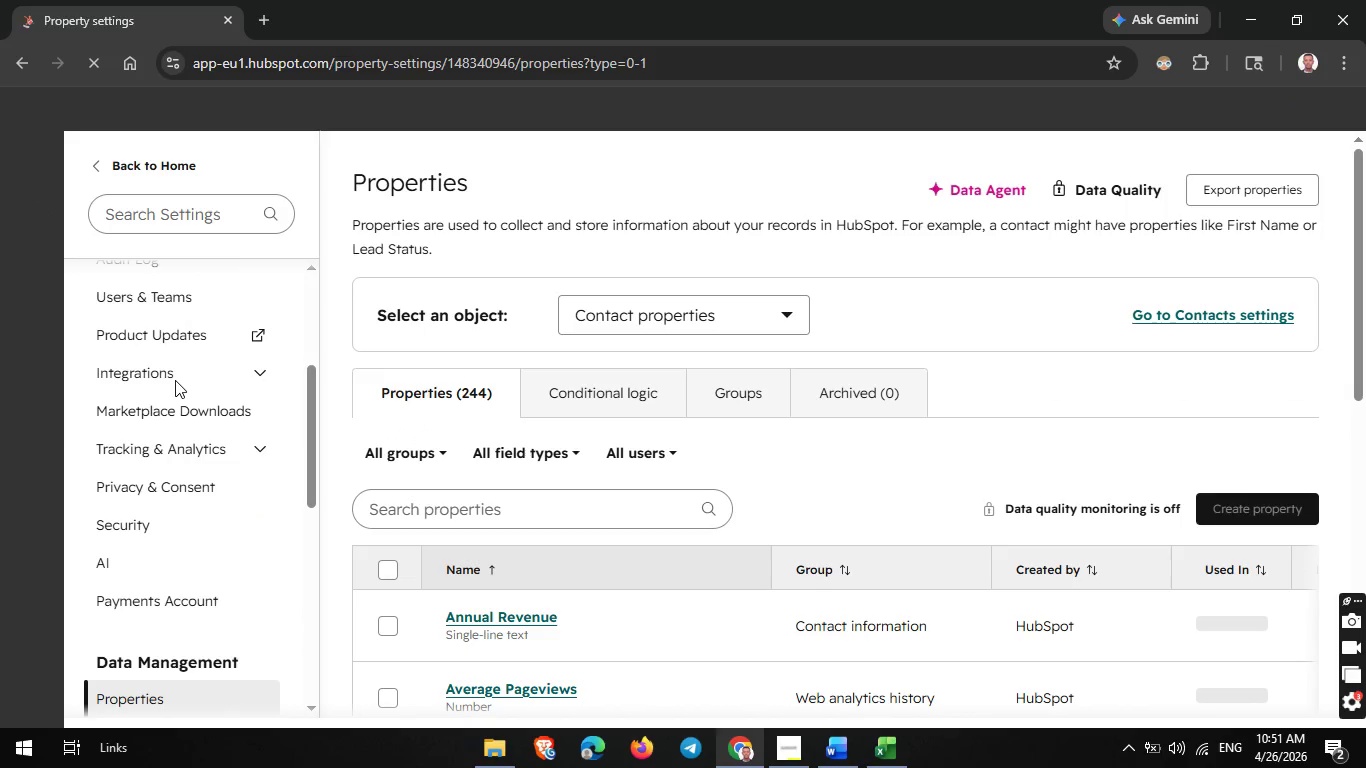 
wait(7.44)
 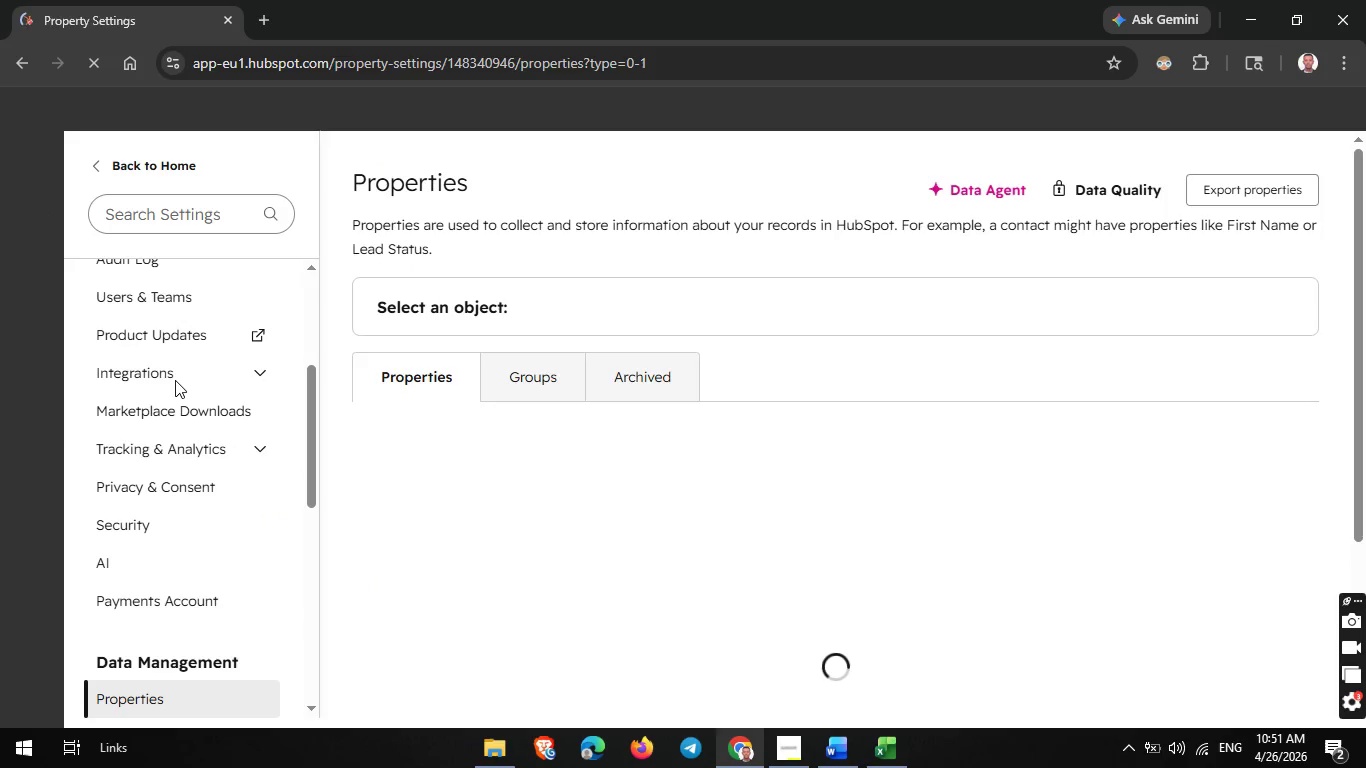 
scroll: coordinate [450, 529], scroll_direction: down, amount: 2.0
 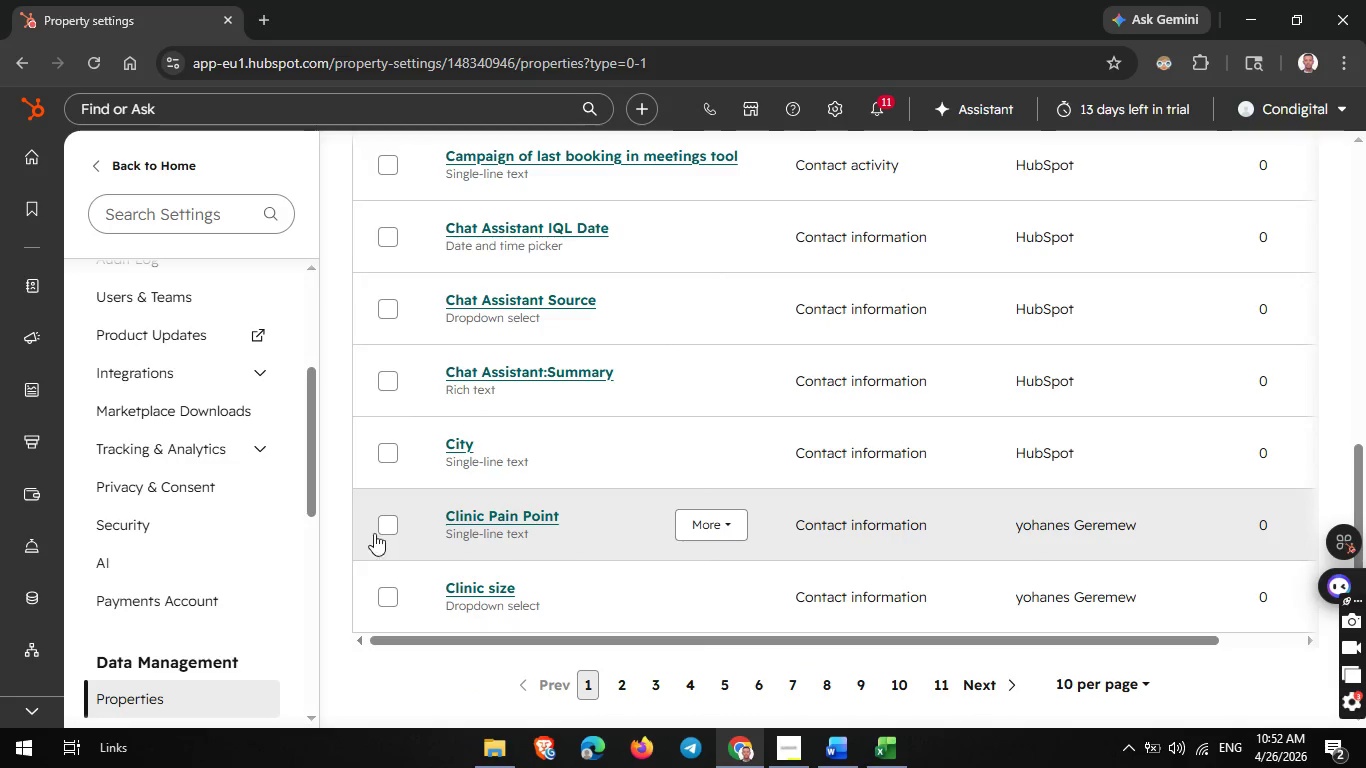 
wait(5.98)
 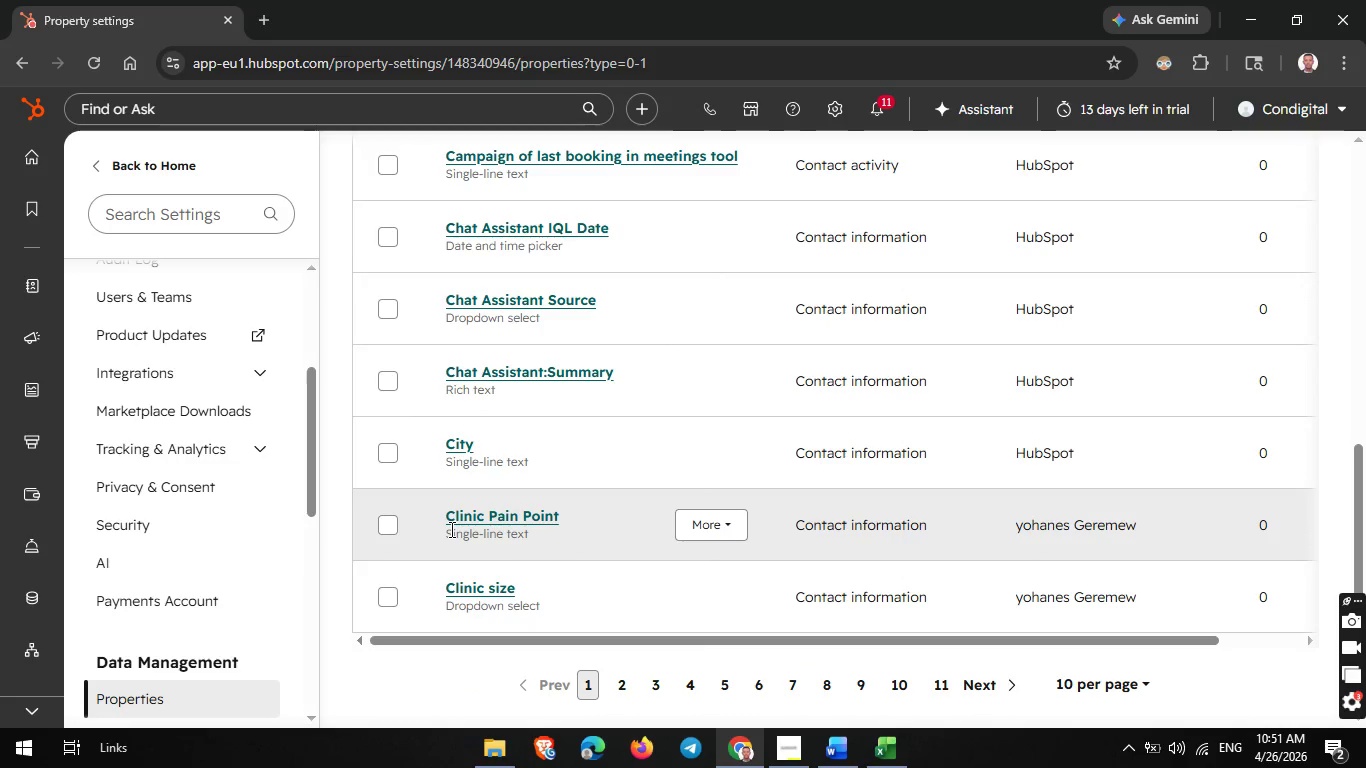 
scroll: coordinate [380, 459], scroll_direction: up, amount: 2.0
 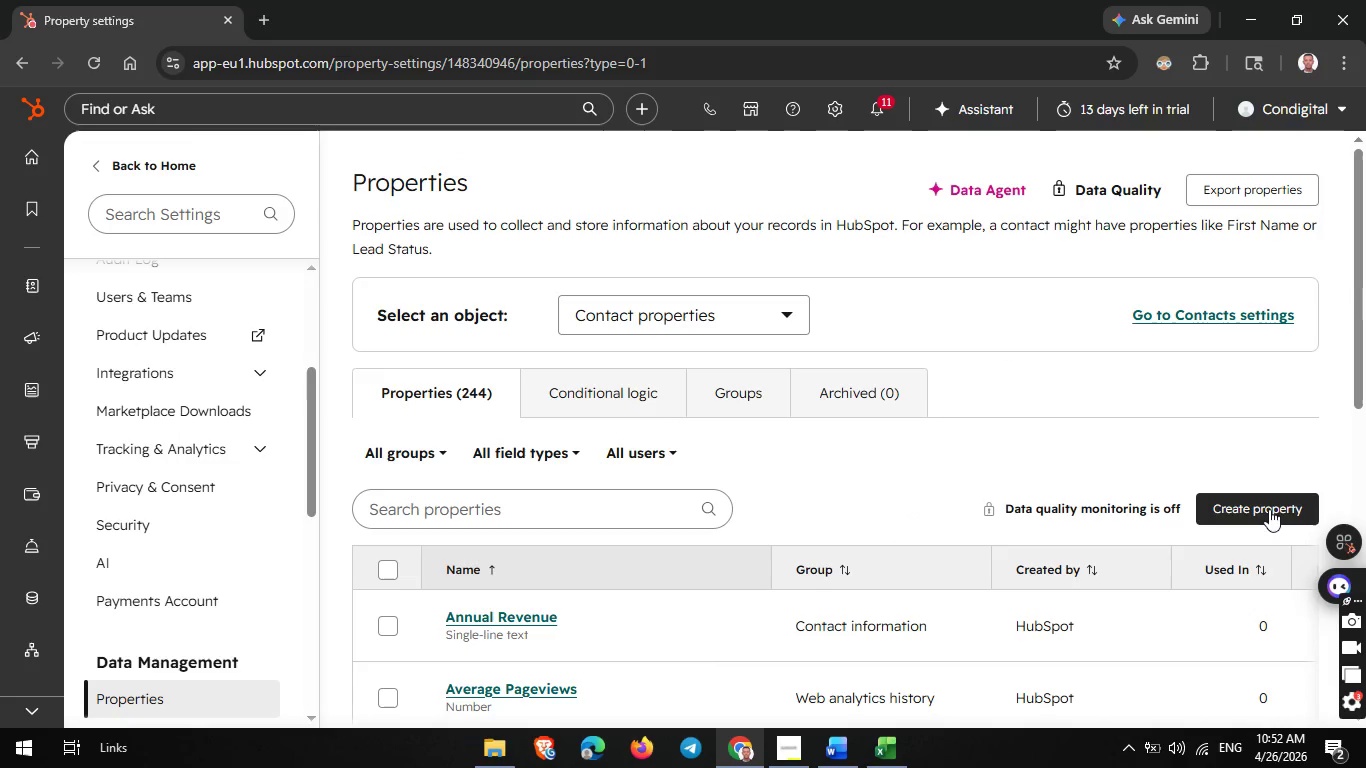 
left_click([1259, 506])
 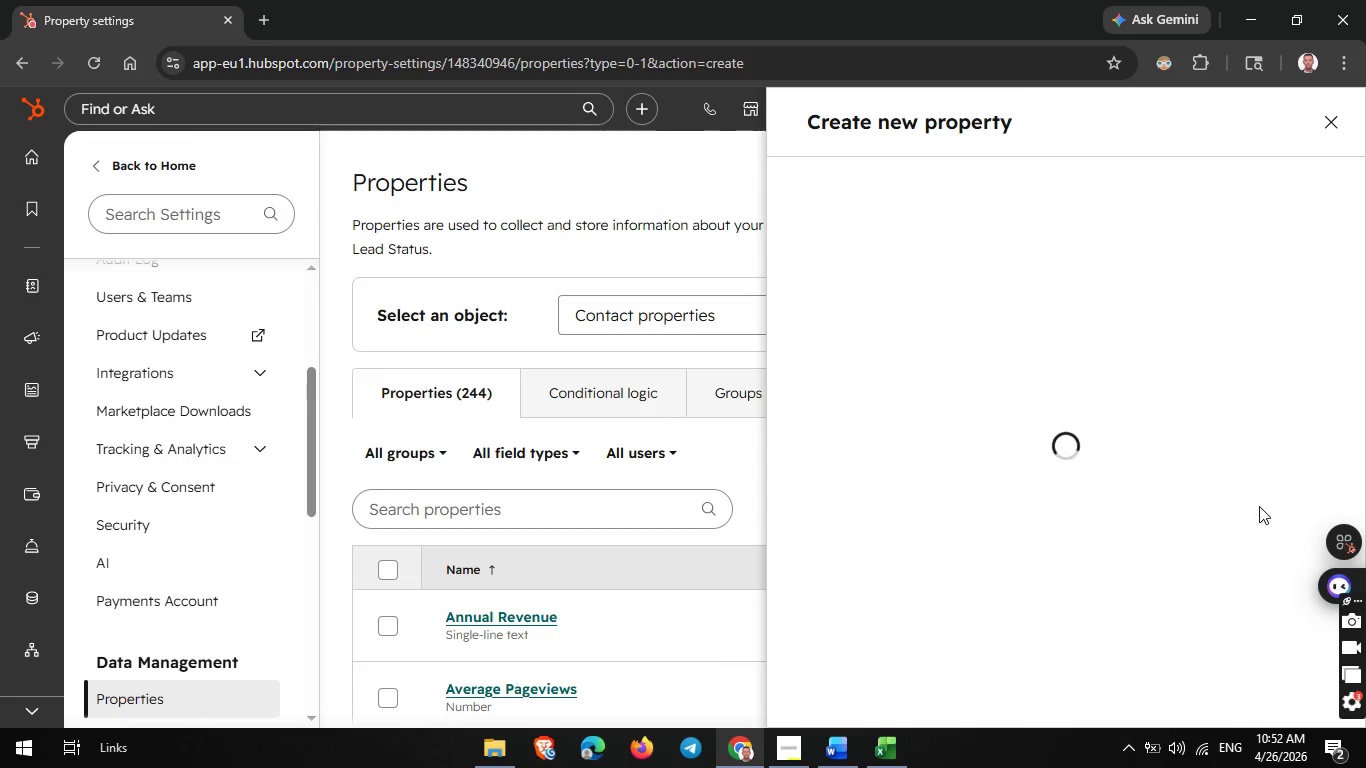 
mouse_move([1015, 351])
 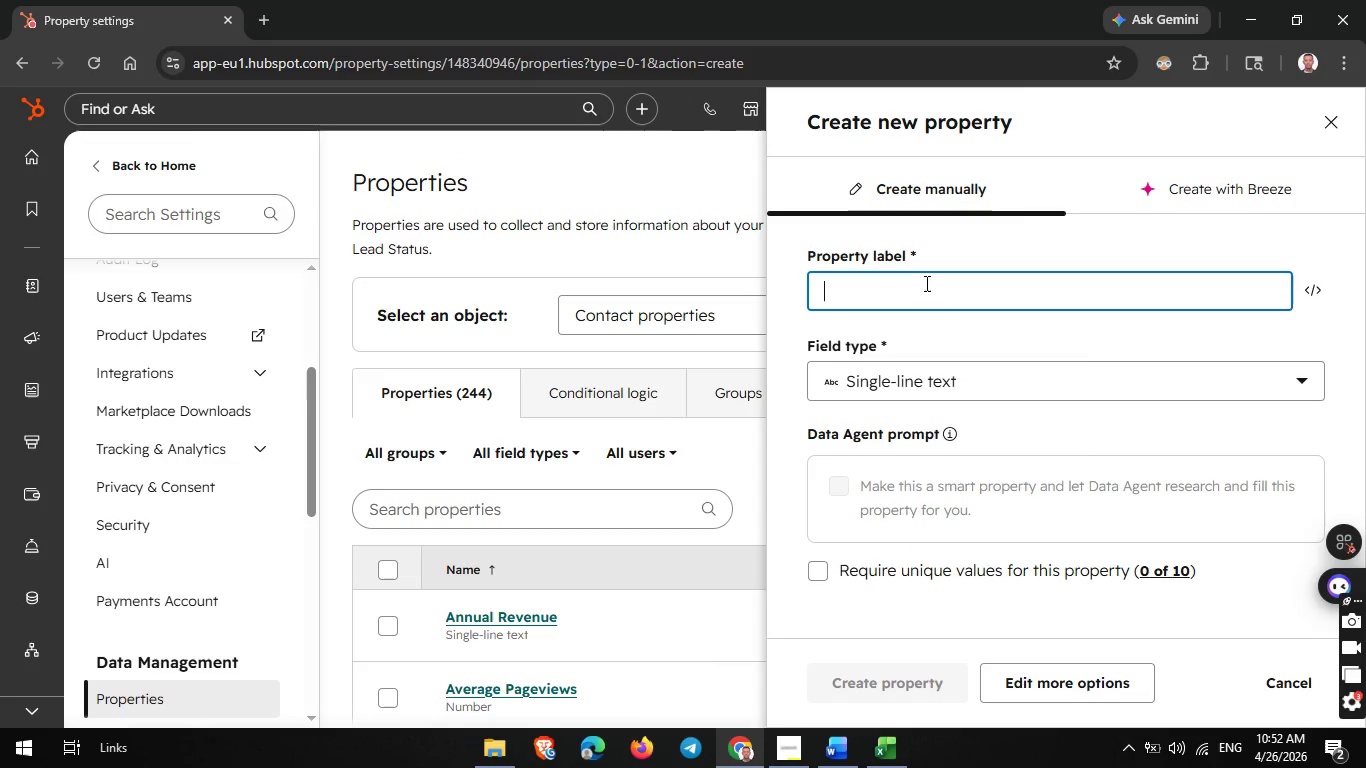 
left_click([925, 283])
 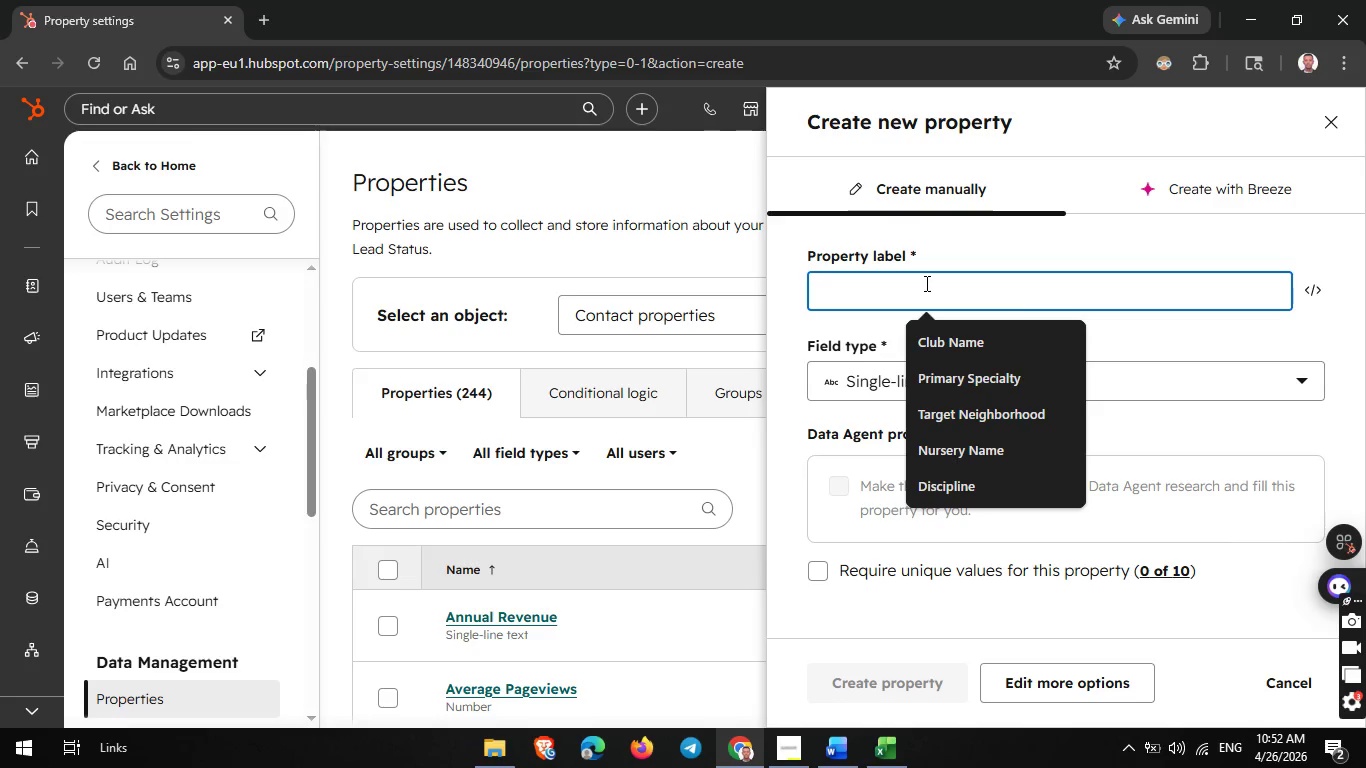 
wait(19.75)
 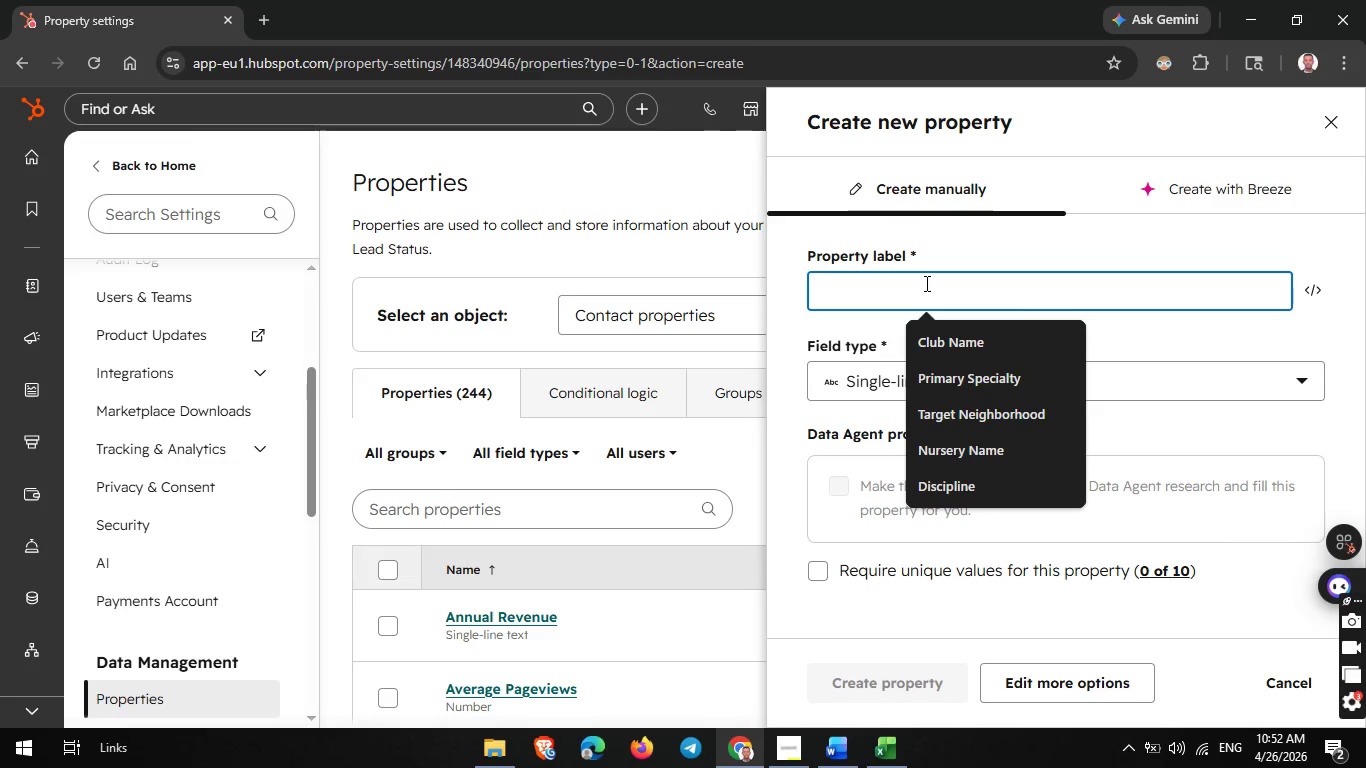 
left_click([897, 766])
 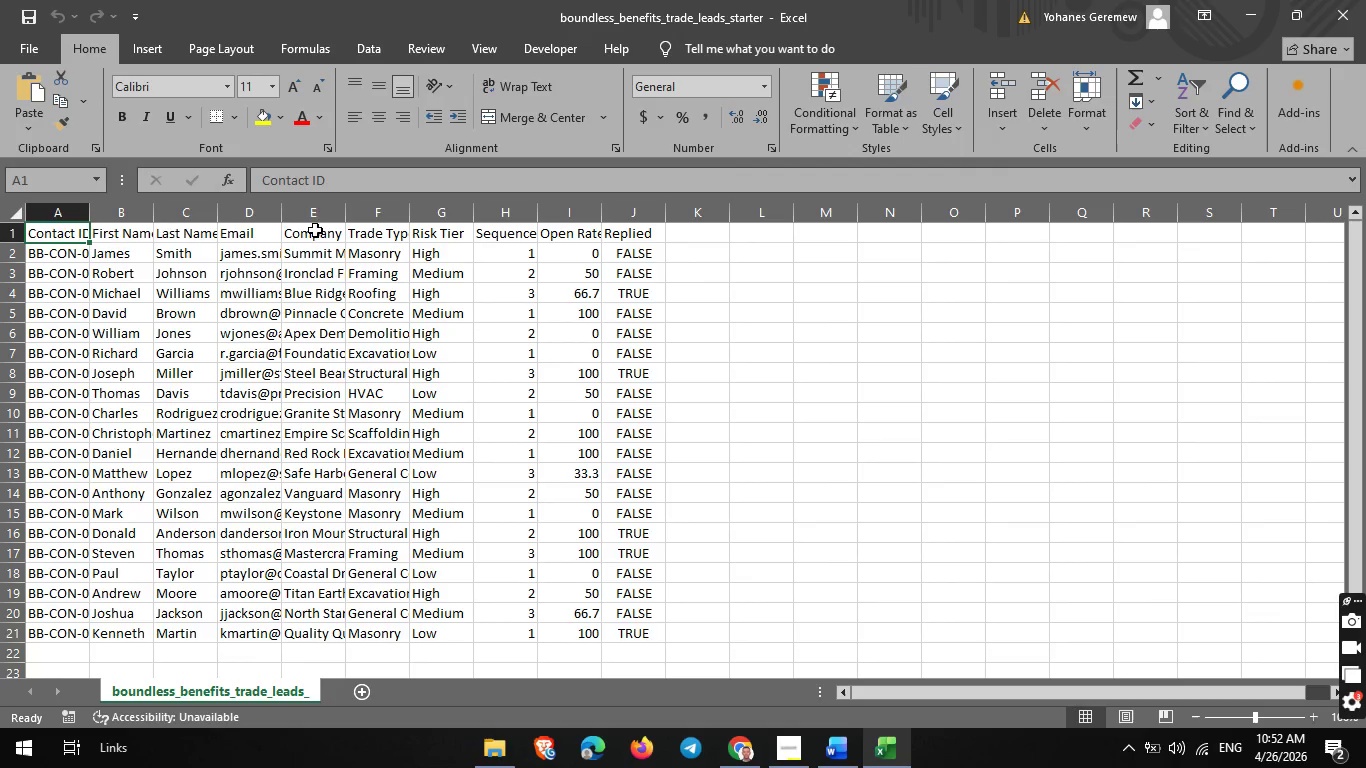 
wait(6.24)
 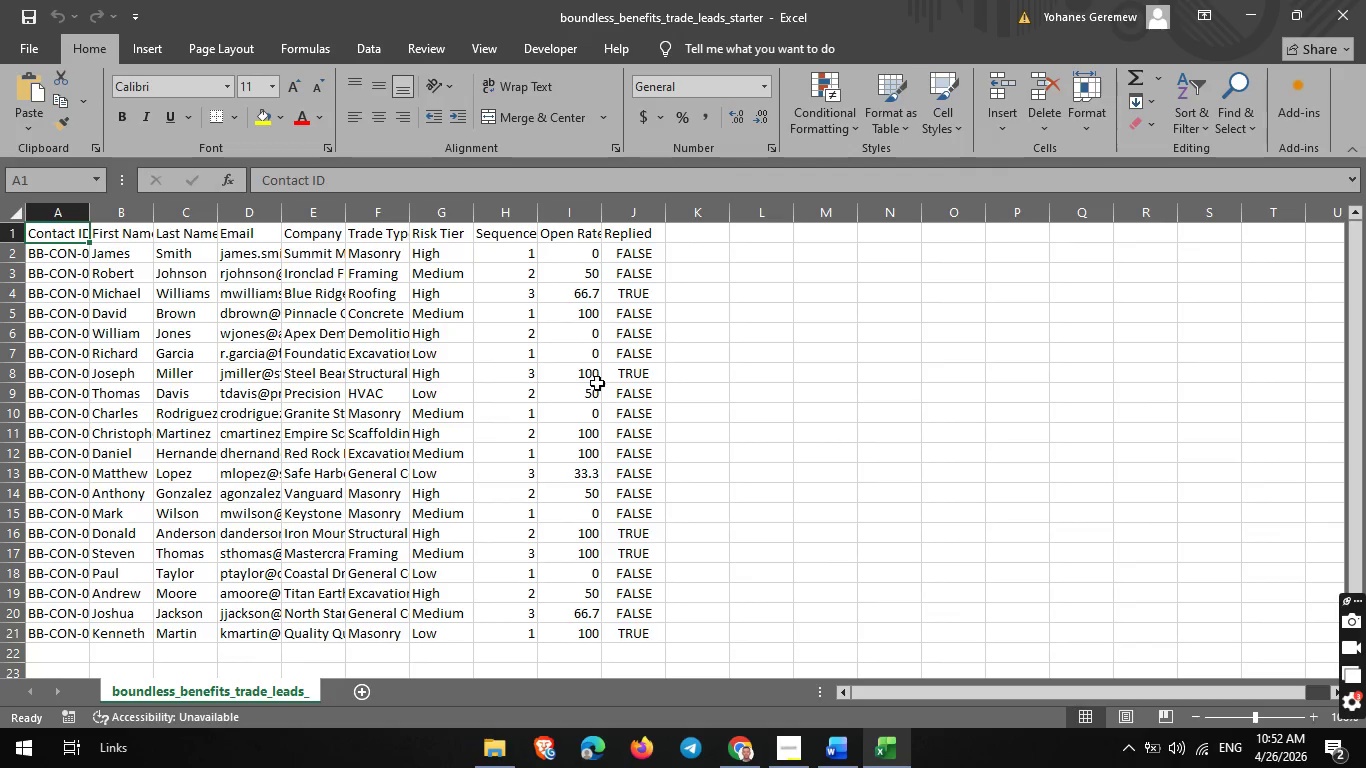 
left_click_drag(start_coordinate=[95, 215], to_coordinate=[210, 221])
 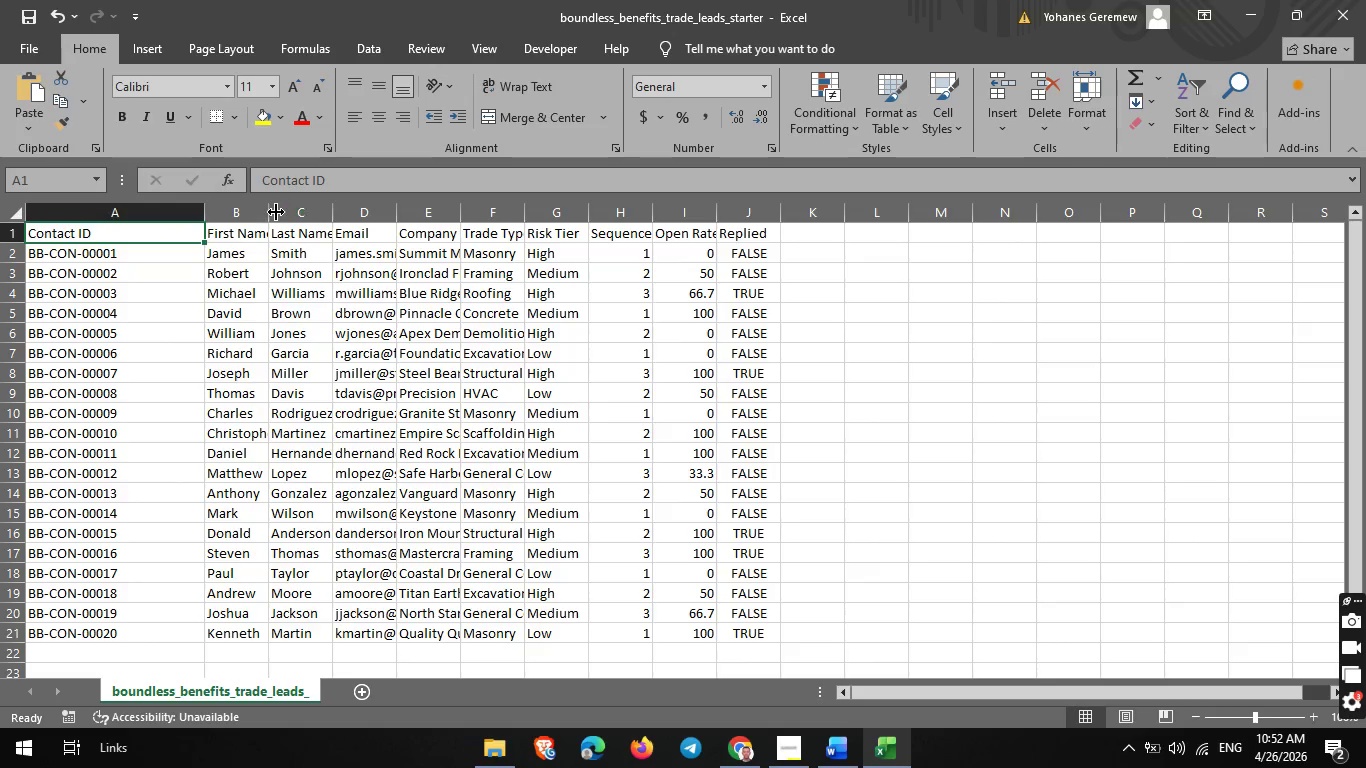 
left_click_drag(start_coordinate=[269, 211], to_coordinate=[357, 222])
 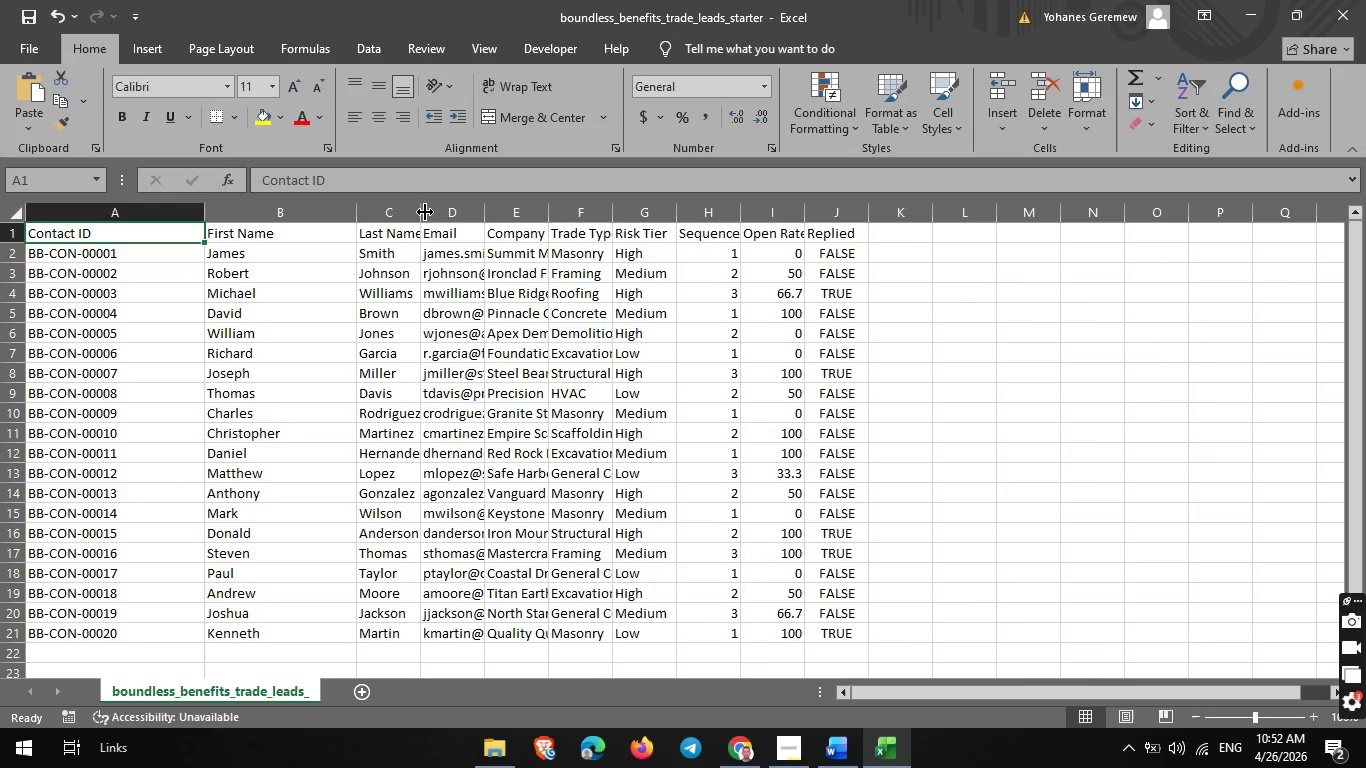 
left_click_drag(start_coordinate=[425, 212], to_coordinate=[495, 219])
 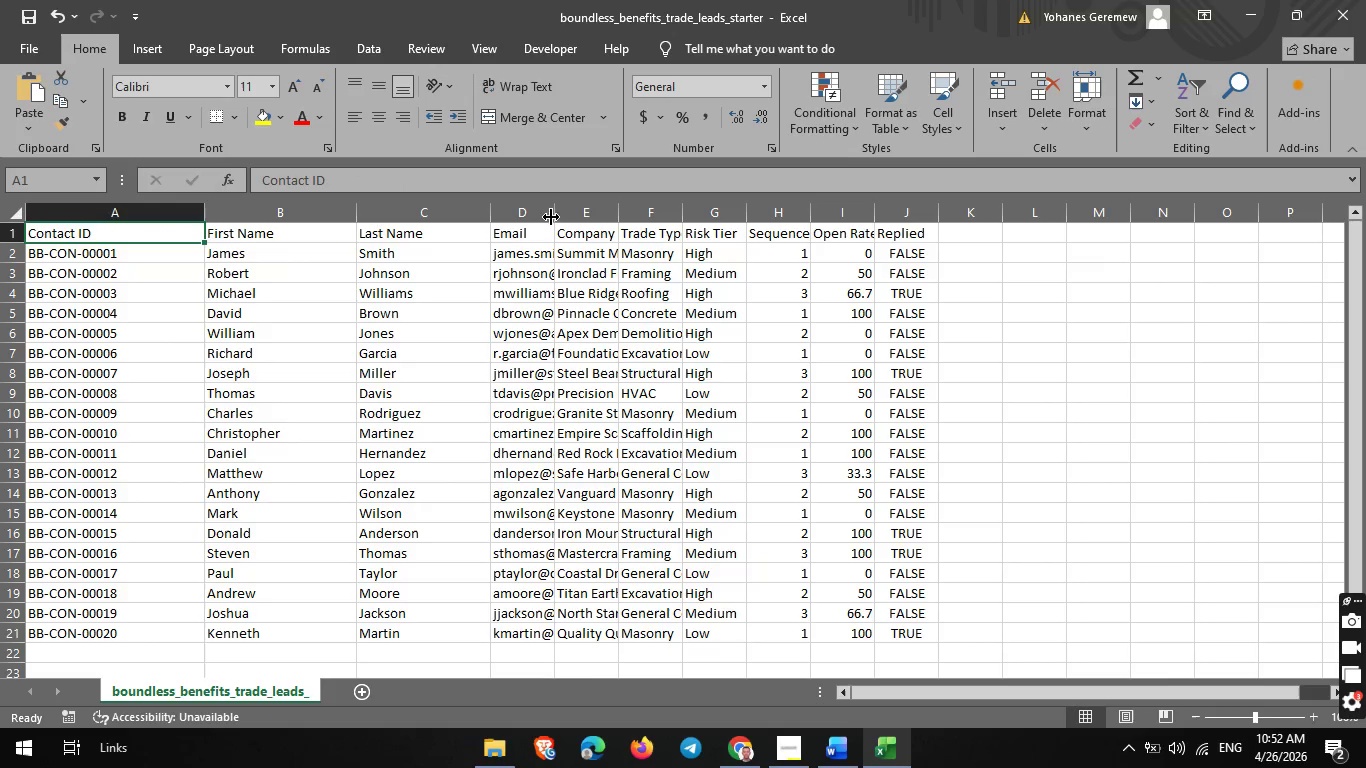 
left_click_drag(start_coordinate=[554, 215], to_coordinate=[597, 224])
 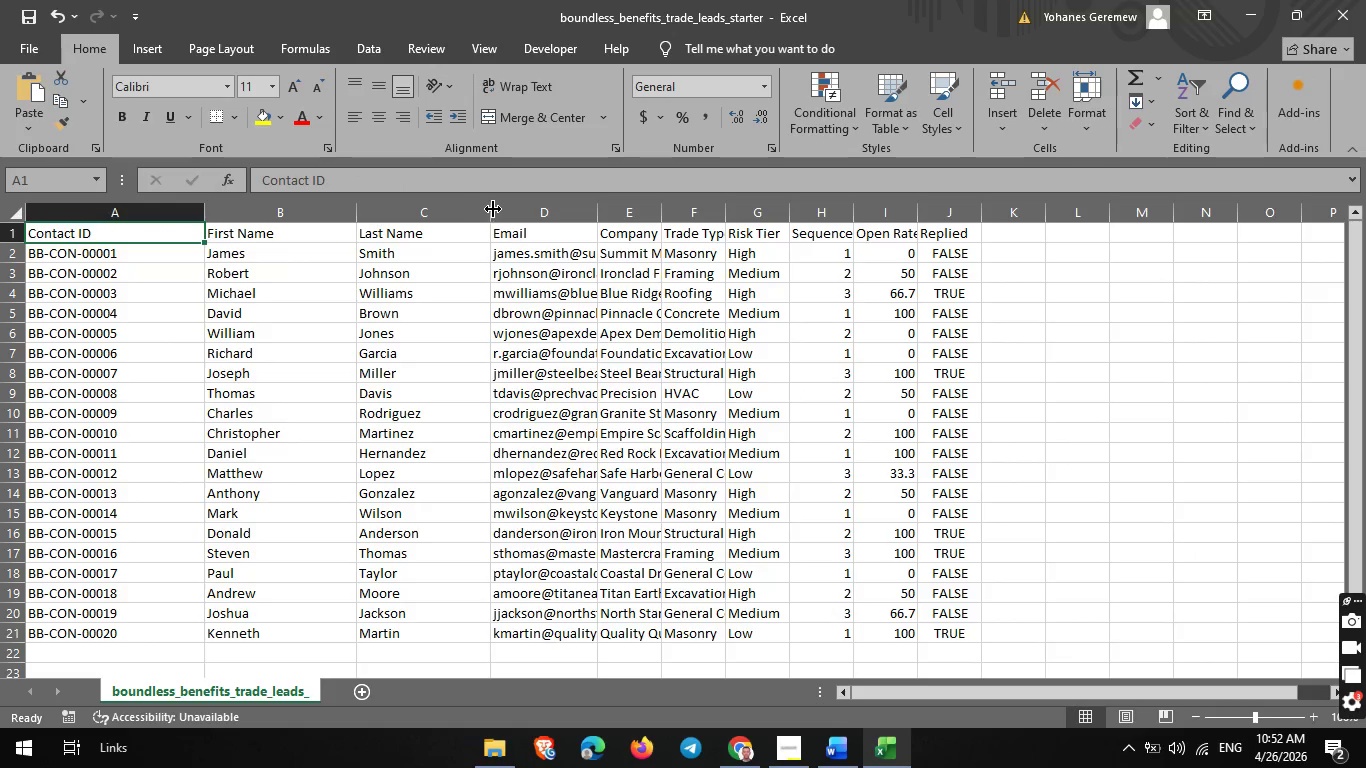 
left_click_drag(start_coordinate=[494, 209], to_coordinate=[442, 222])
 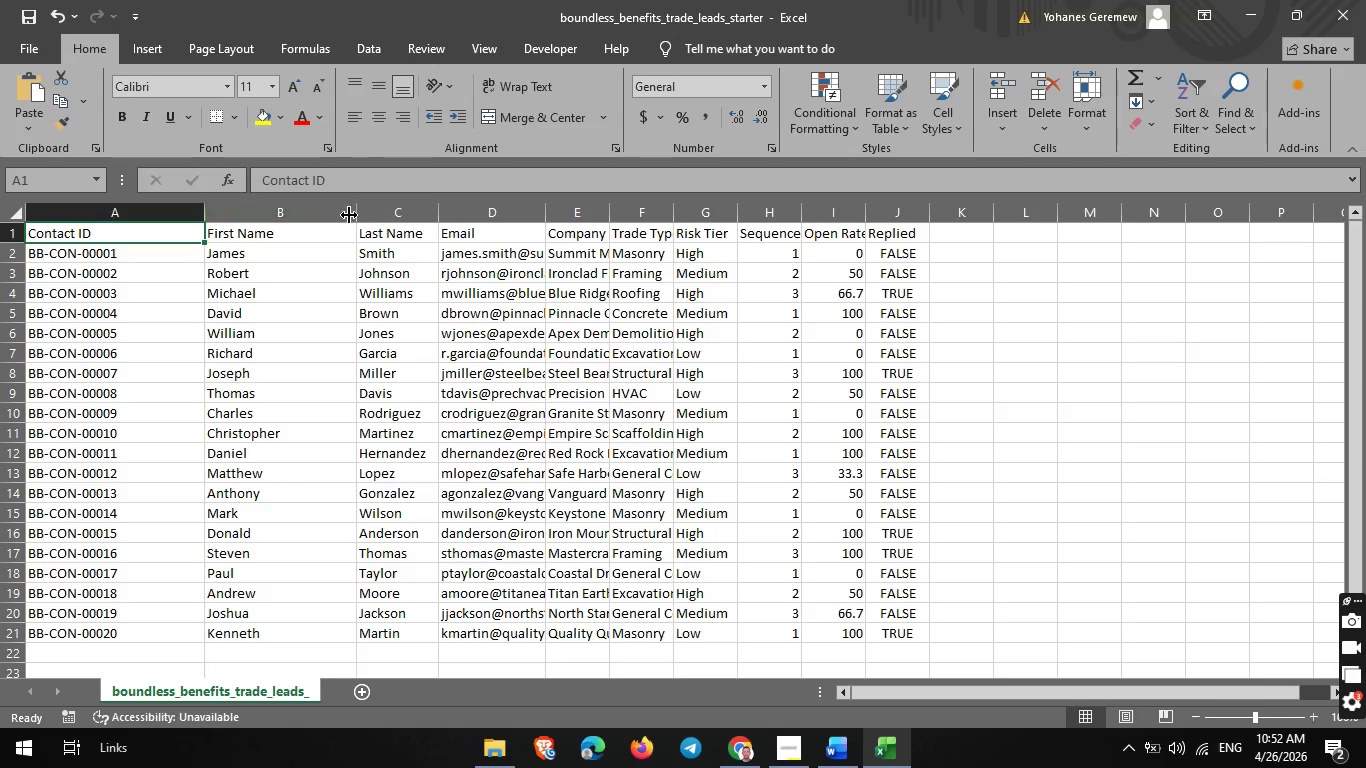 
left_click_drag(start_coordinate=[354, 215], to_coordinate=[289, 217])
 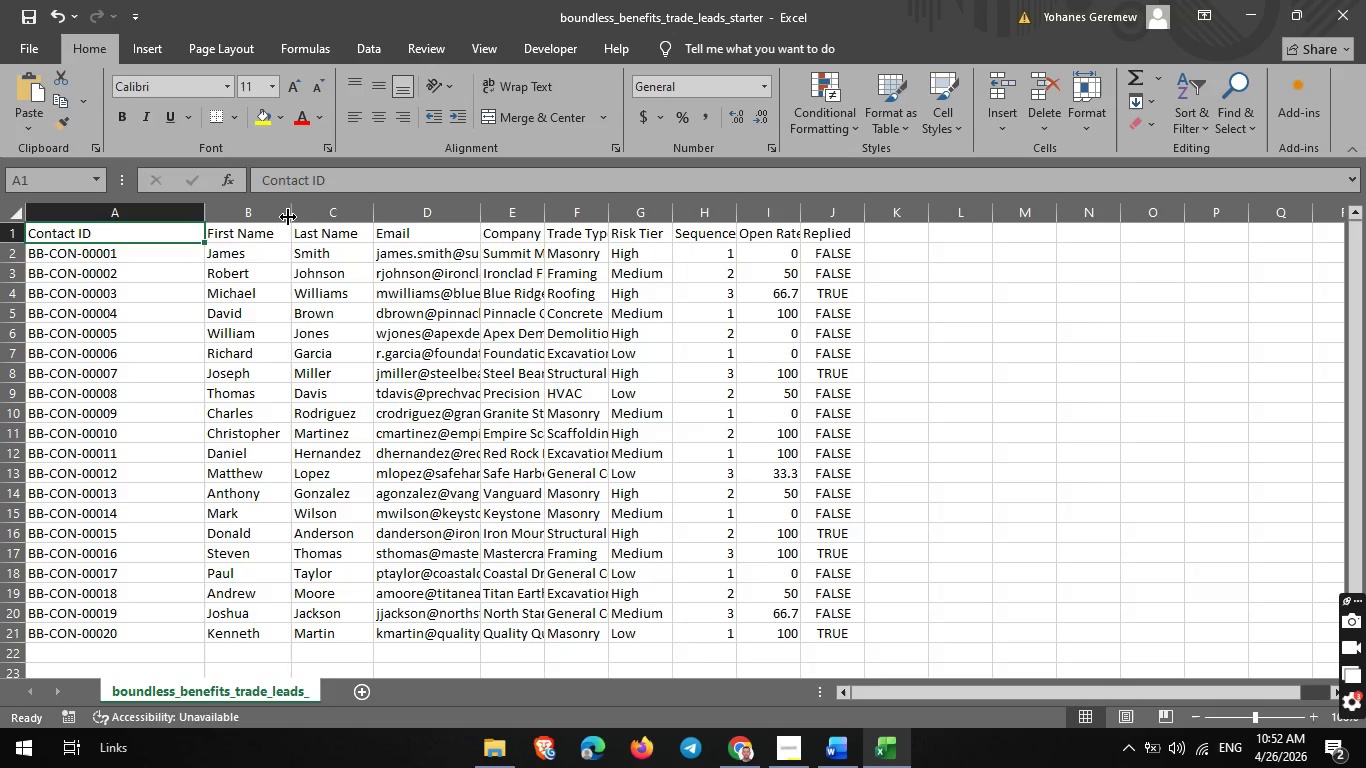 
wait(7.47)
 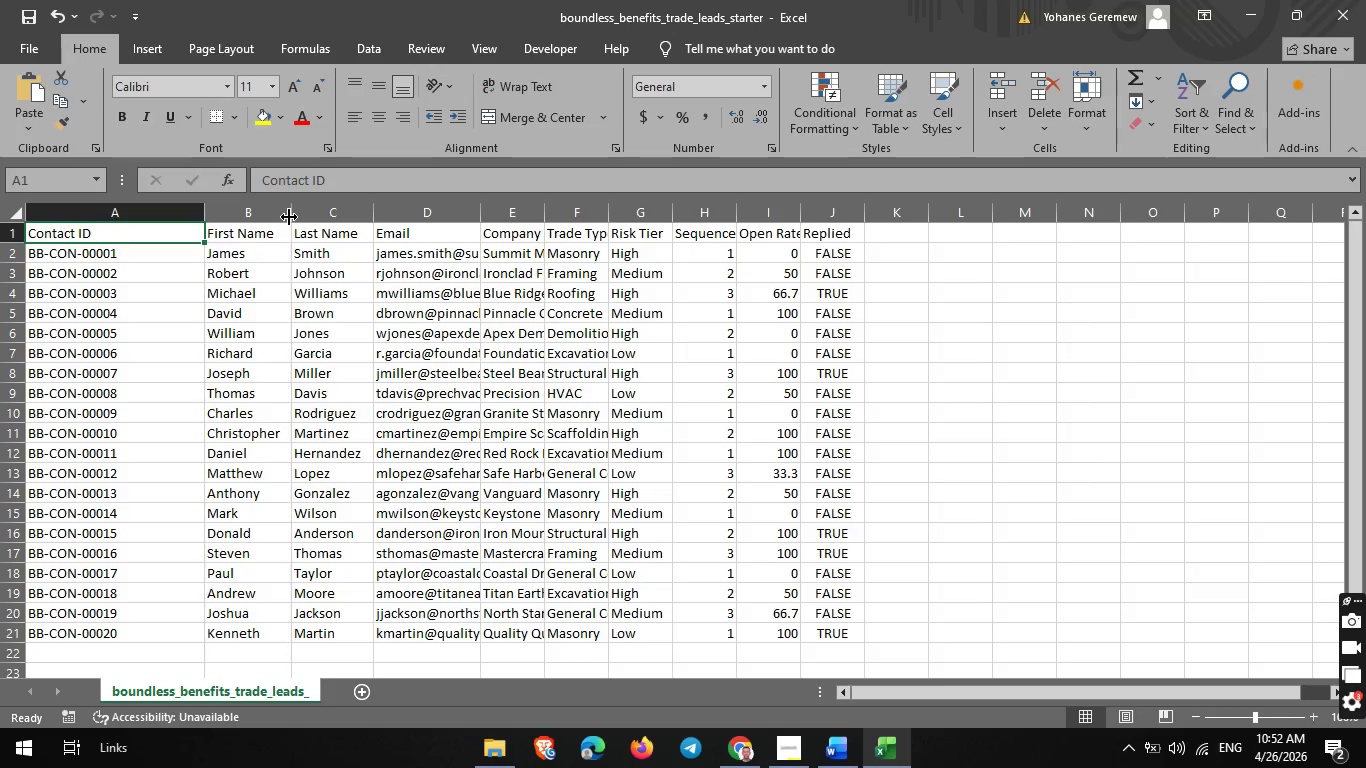 
left_click_drag(start_coordinate=[204, 211], to_coordinate=[156, 220])
 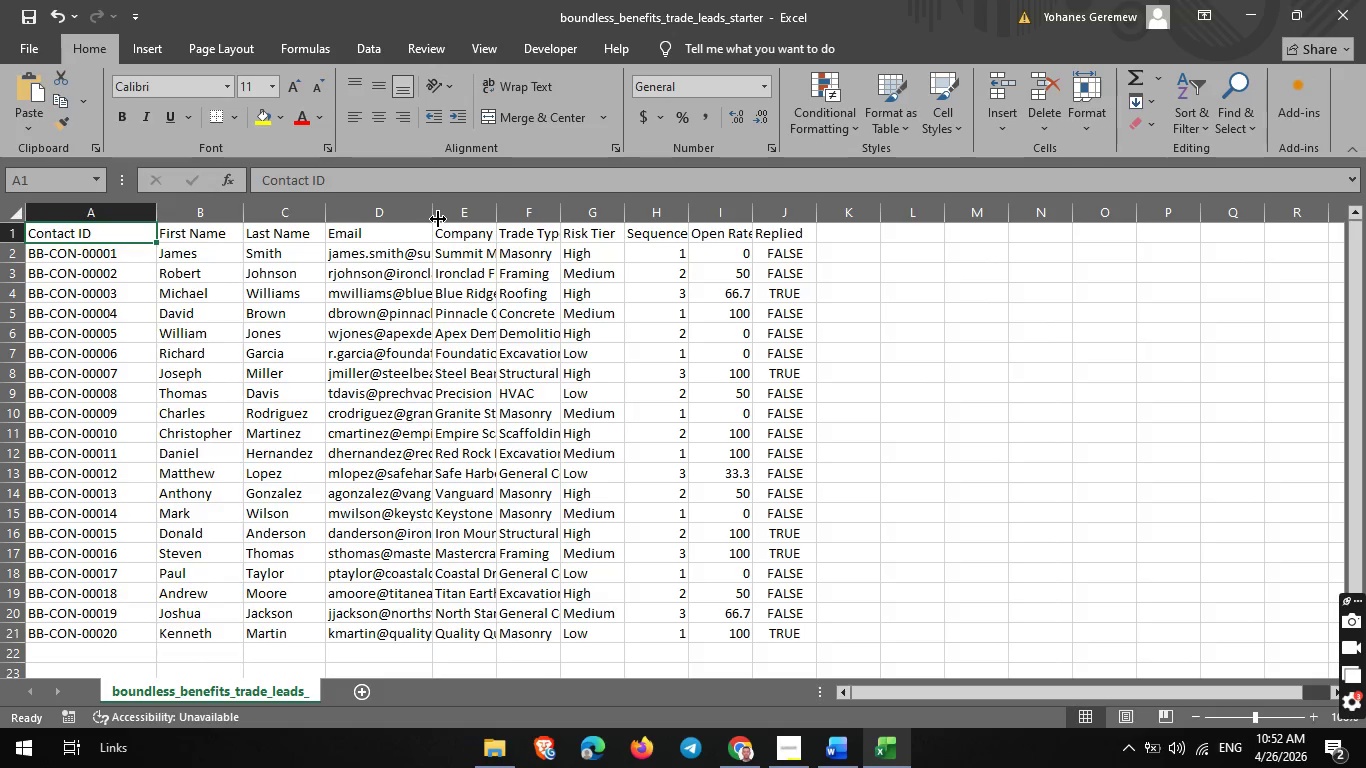 
left_click_drag(start_coordinate=[432, 214], to_coordinate=[531, 237])
 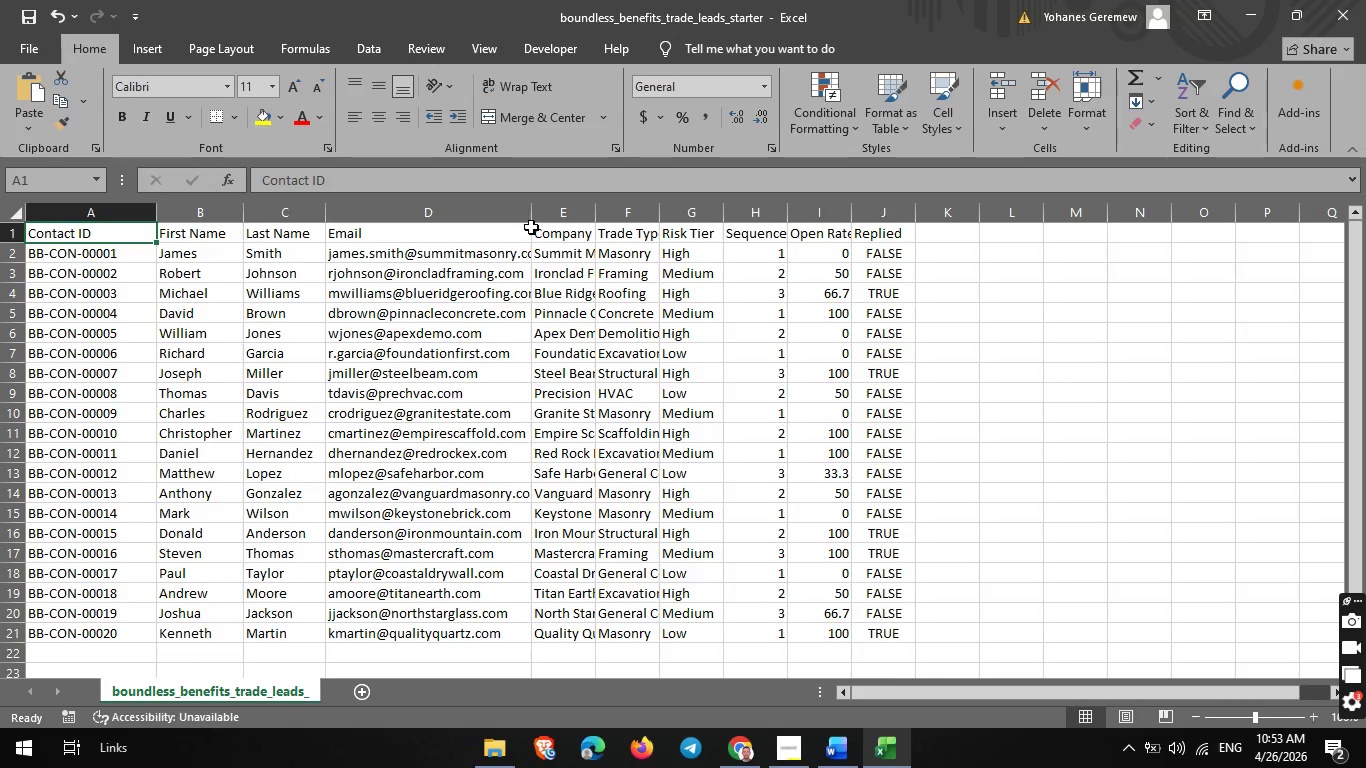 
left_click_drag(start_coordinate=[533, 213], to_coordinate=[574, 216])
 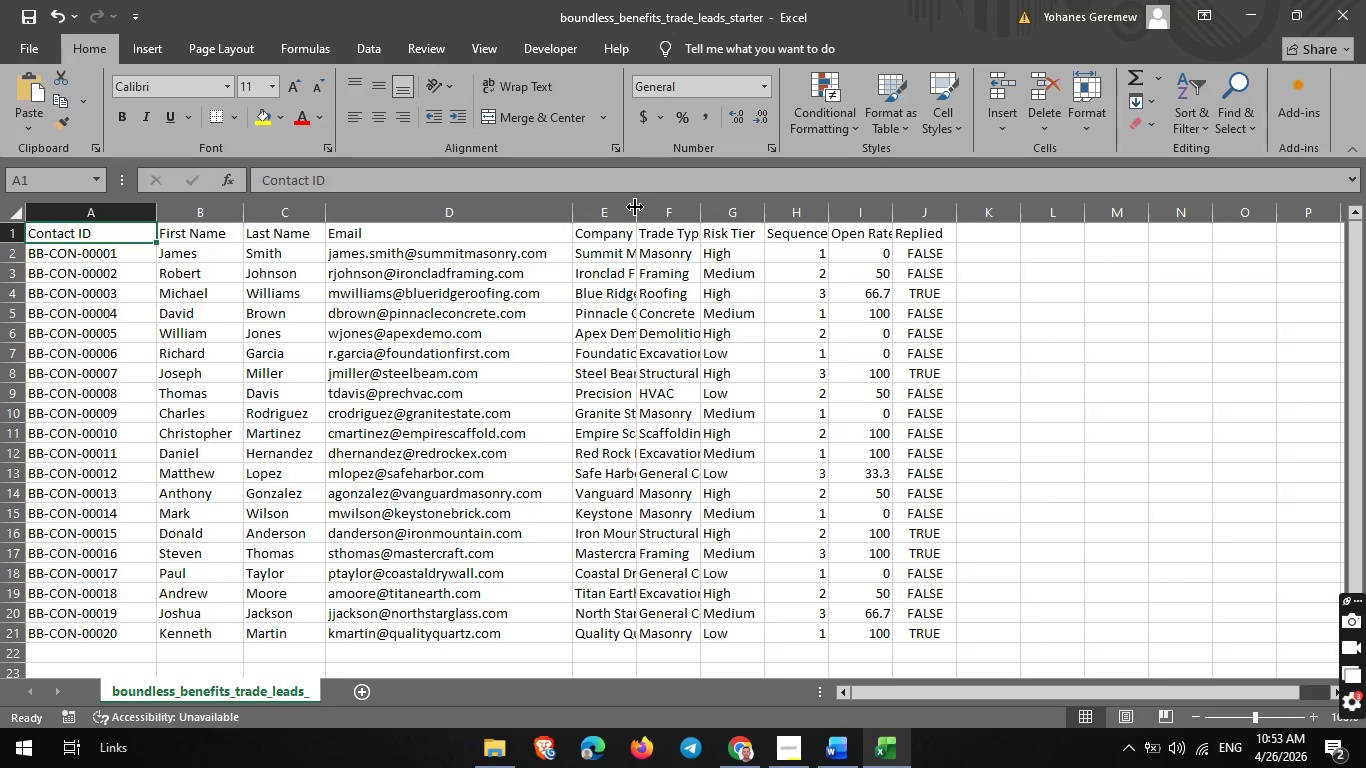 
left_click_drag(start_coordinate=[634, 207], to_coordinate=[720, 217])
 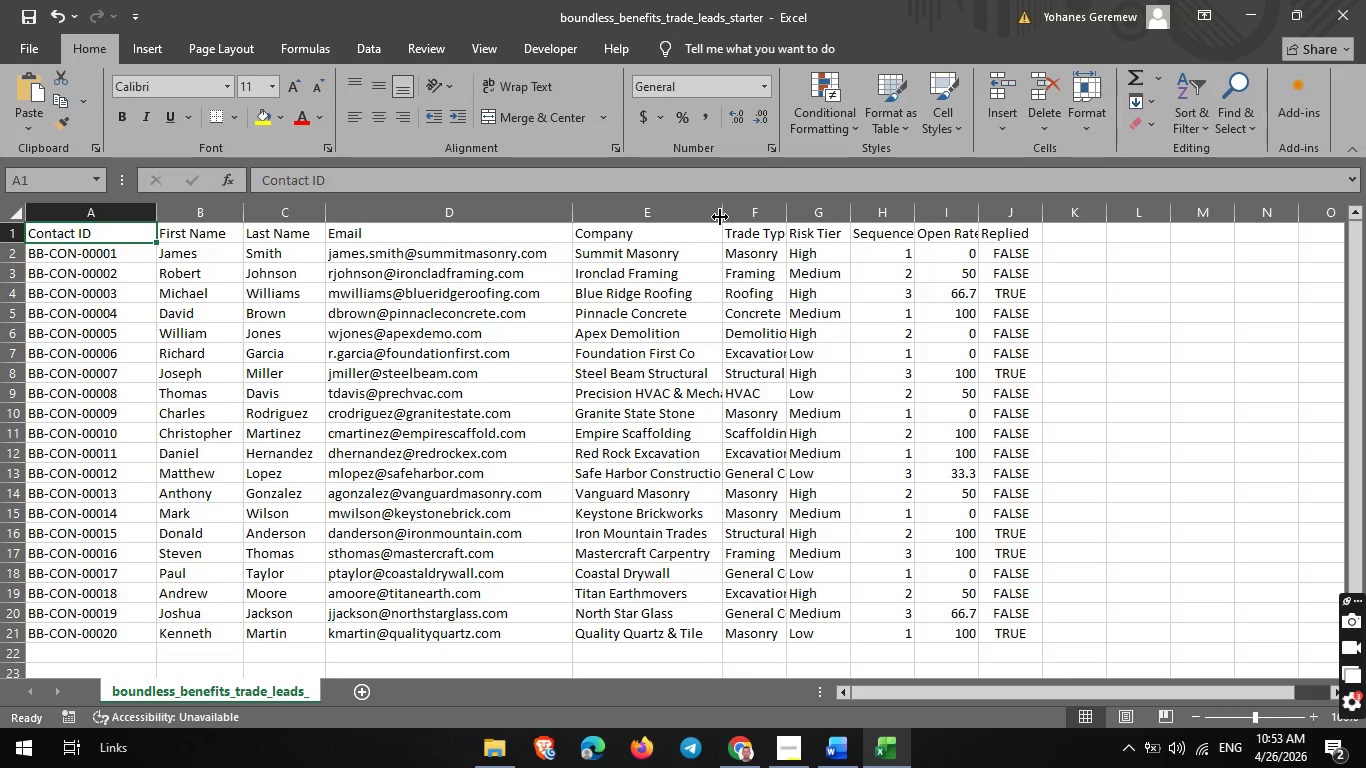 
left_click_drag(start_coordinate=[720, 217], to_coordinate=[742, 220])
 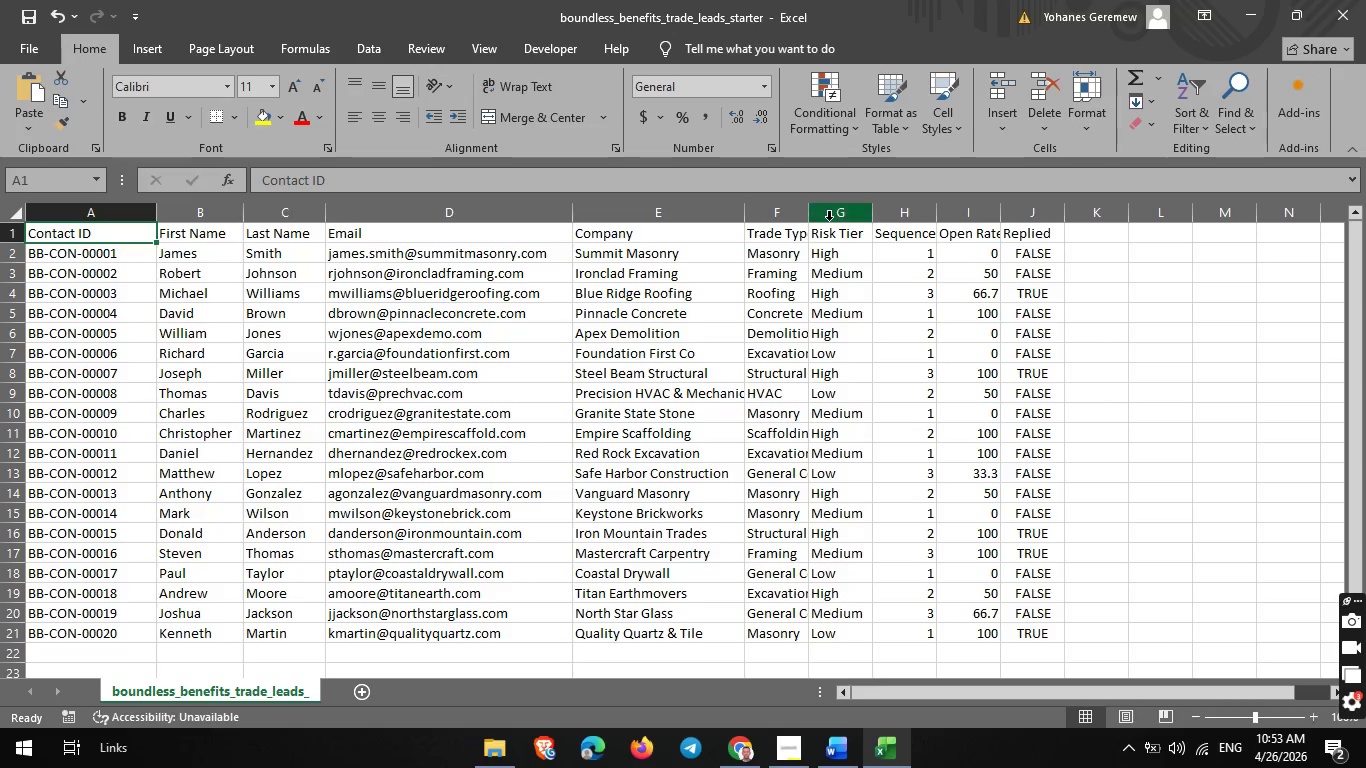 
left_click_drag(start_coordinate=[810, 209], to_coordinate=[909, 234])
 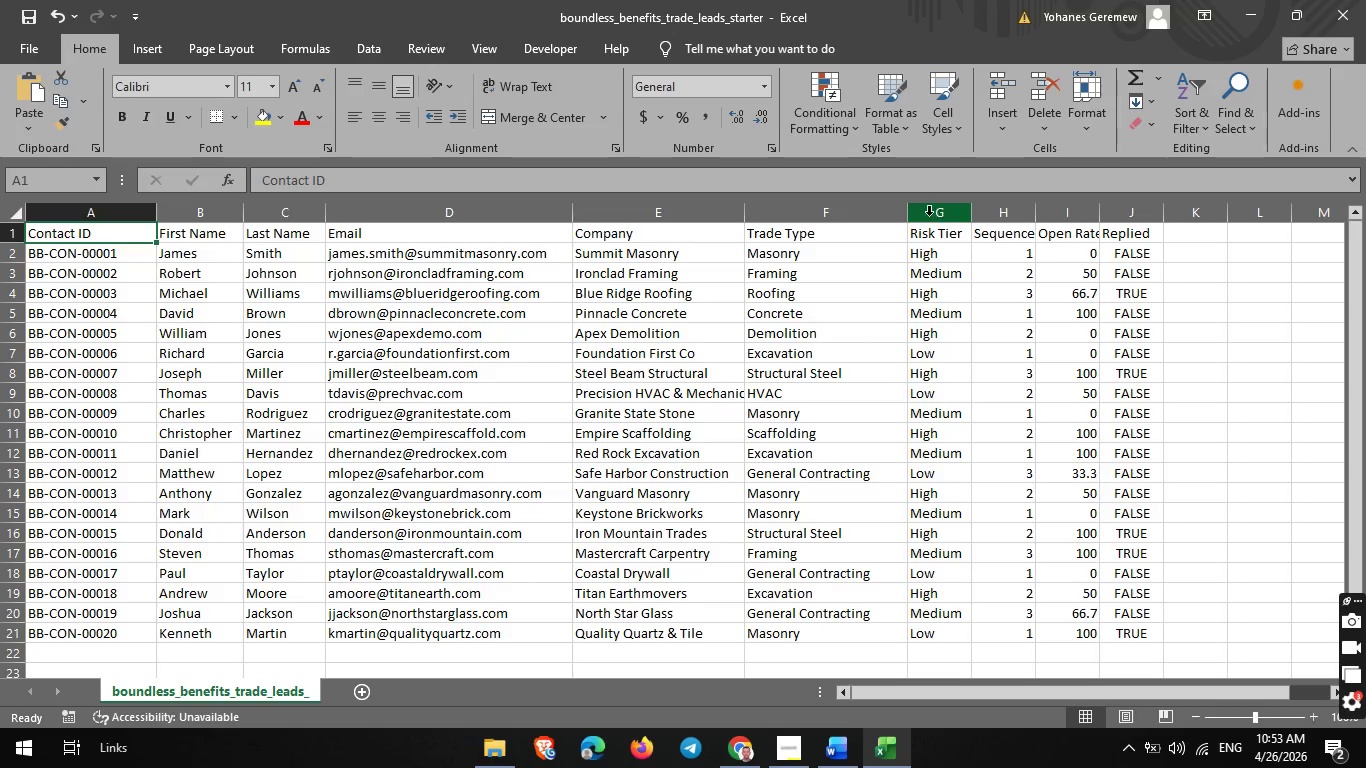 
left_click_drag(start_coordinate=[910, 213], to_coordinate=[902, 216])
 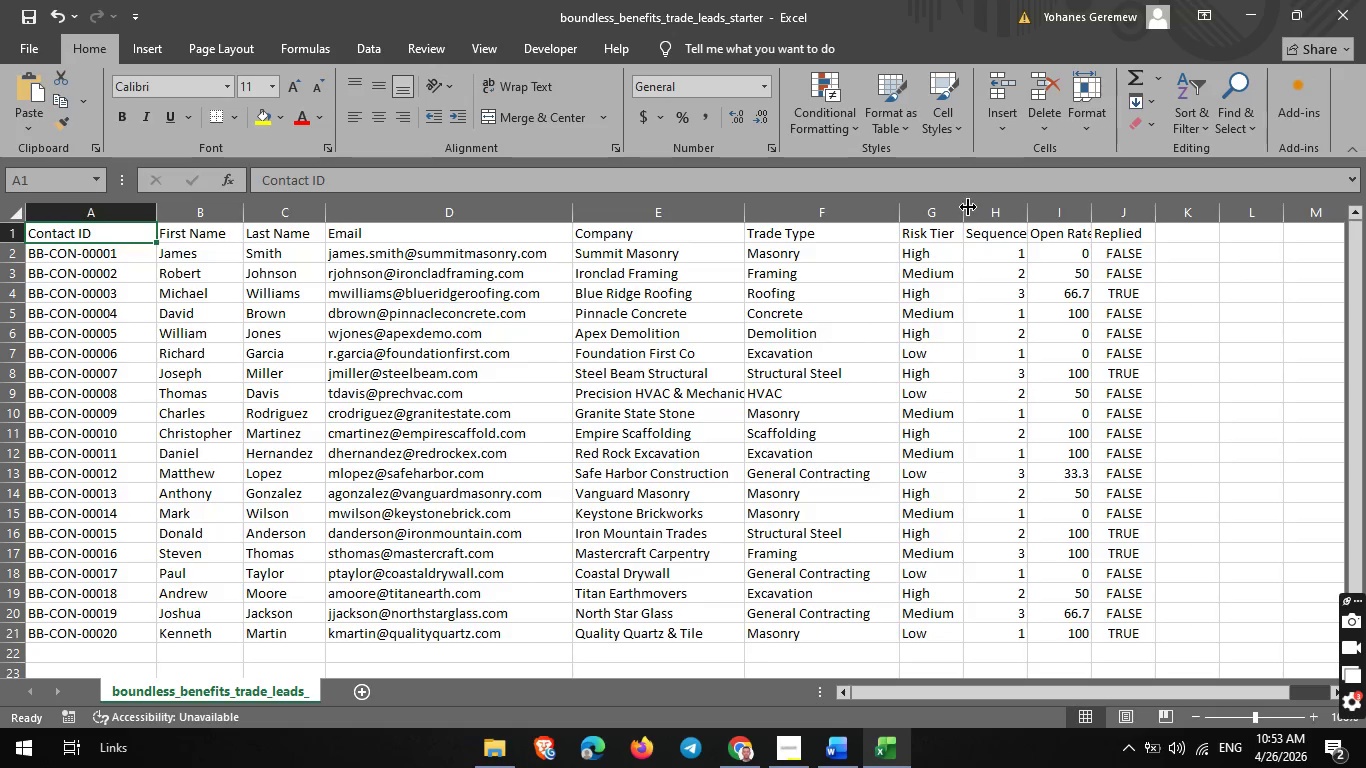 
left_click_drag(start_coordinate=[959, 210], to_coordinate=[994, 214])
 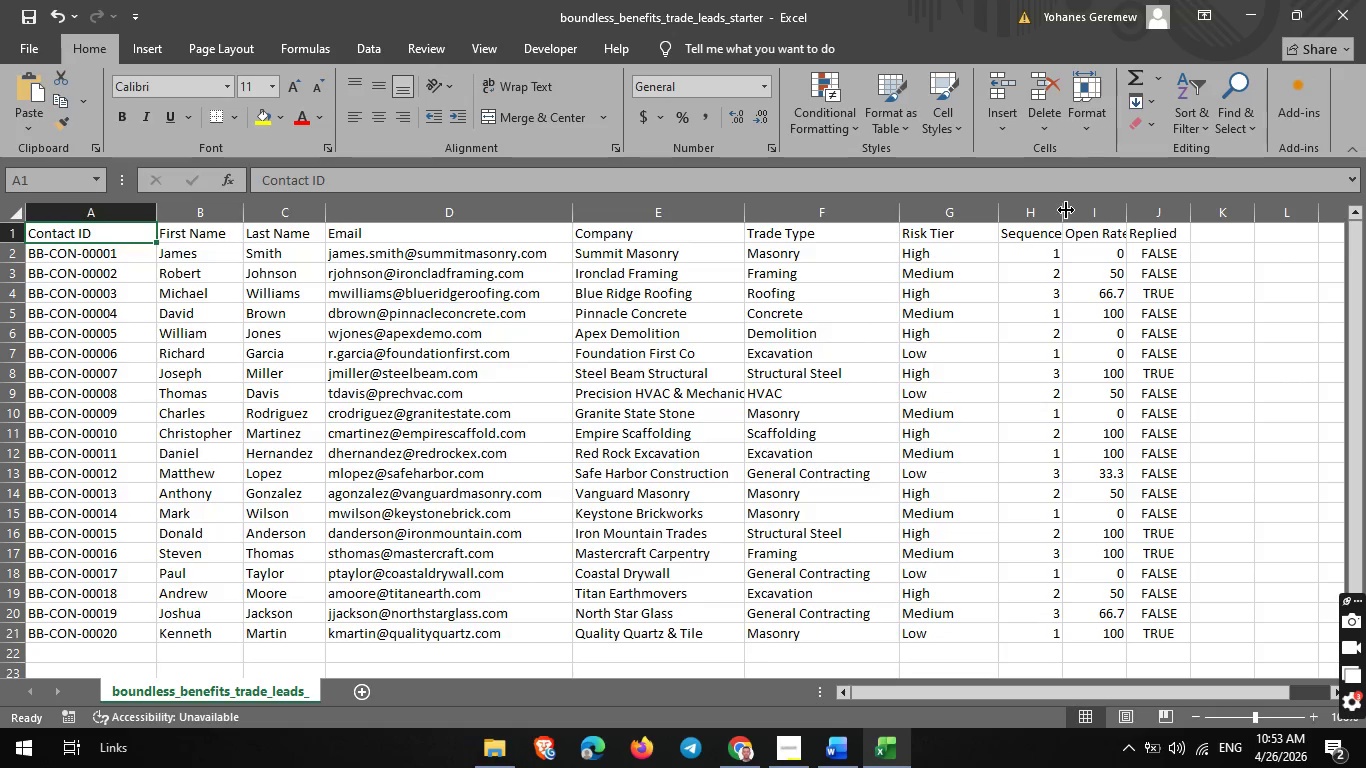 
left_click_drag(start_coordinate=[1064, 208], to_coordinate=[1119, 208])
 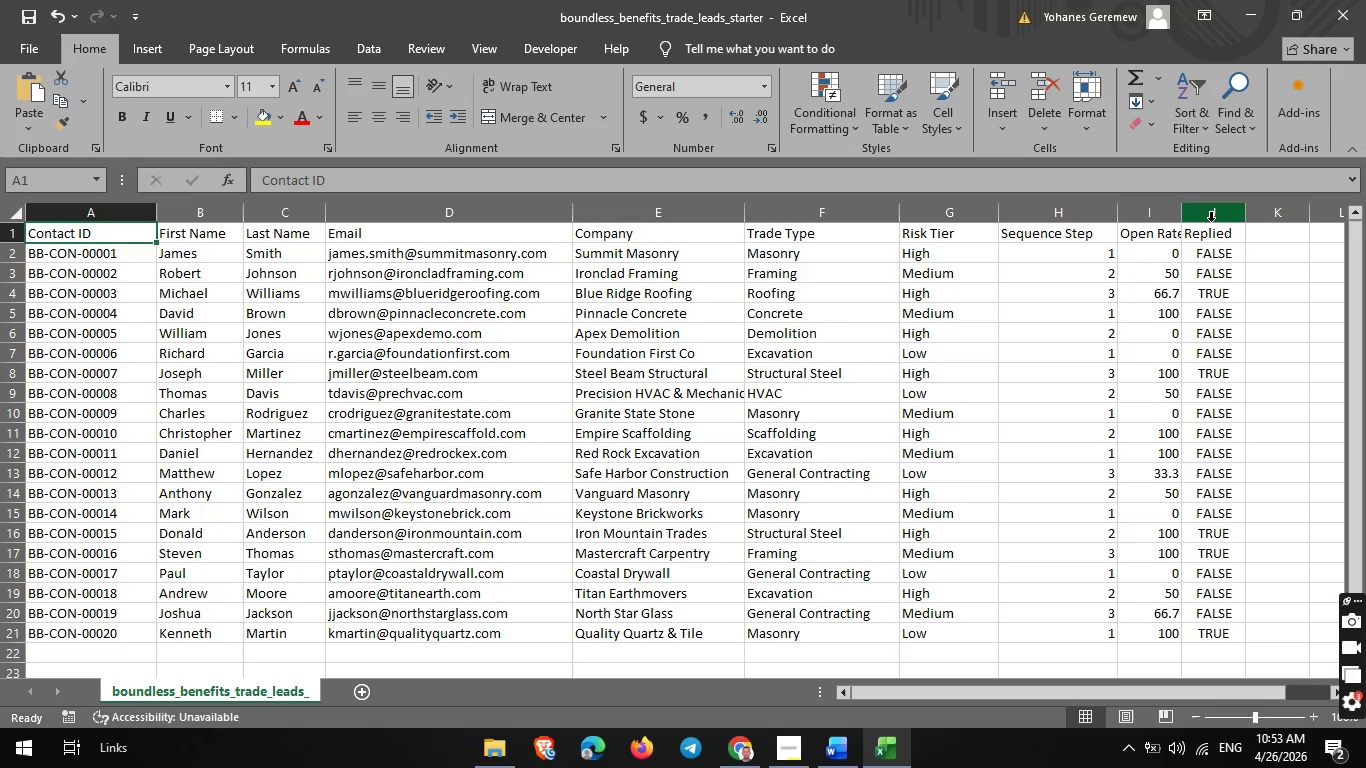 
left_click_drag(start_coordinate=[1180, 214], to_coordinate=[1225, 225])
 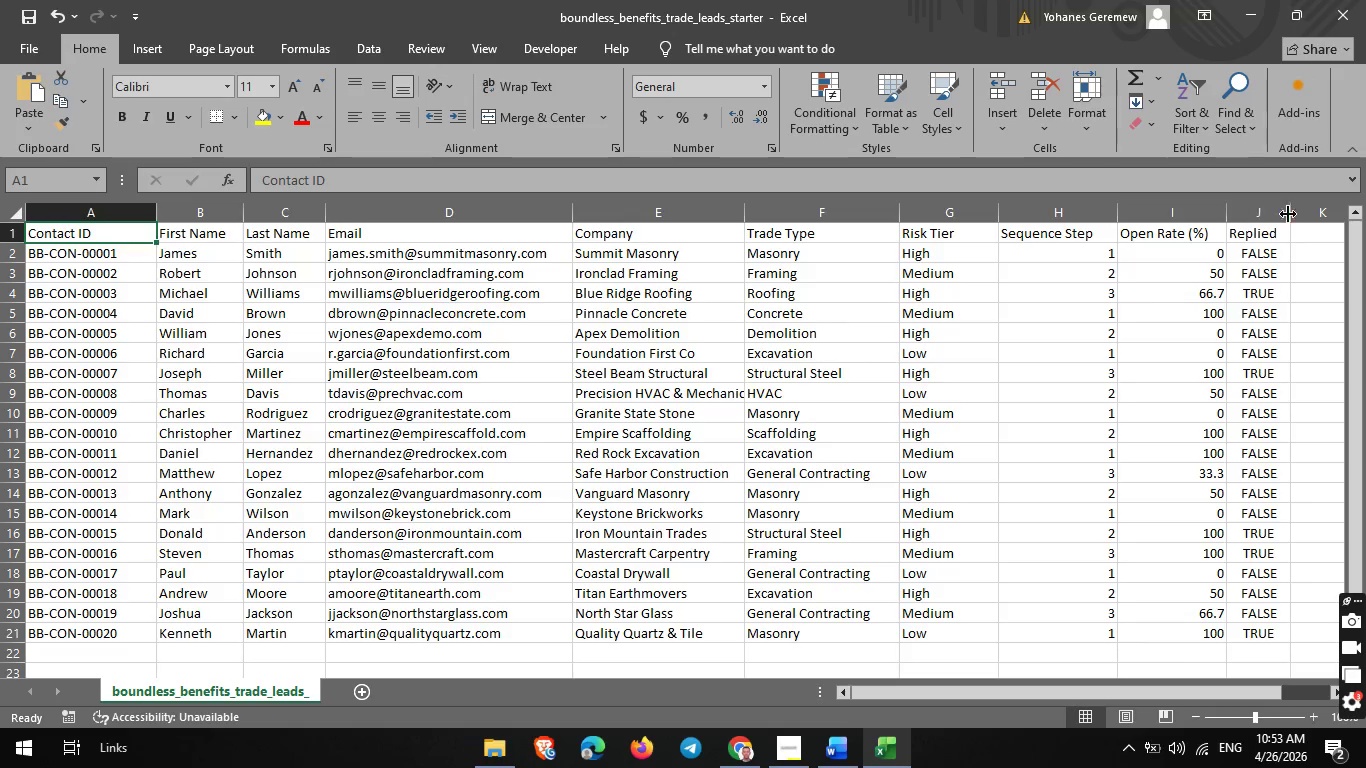 
left_click_drag(start_coordinate=[1287, 209], to_coordinate=[1317, 211])
 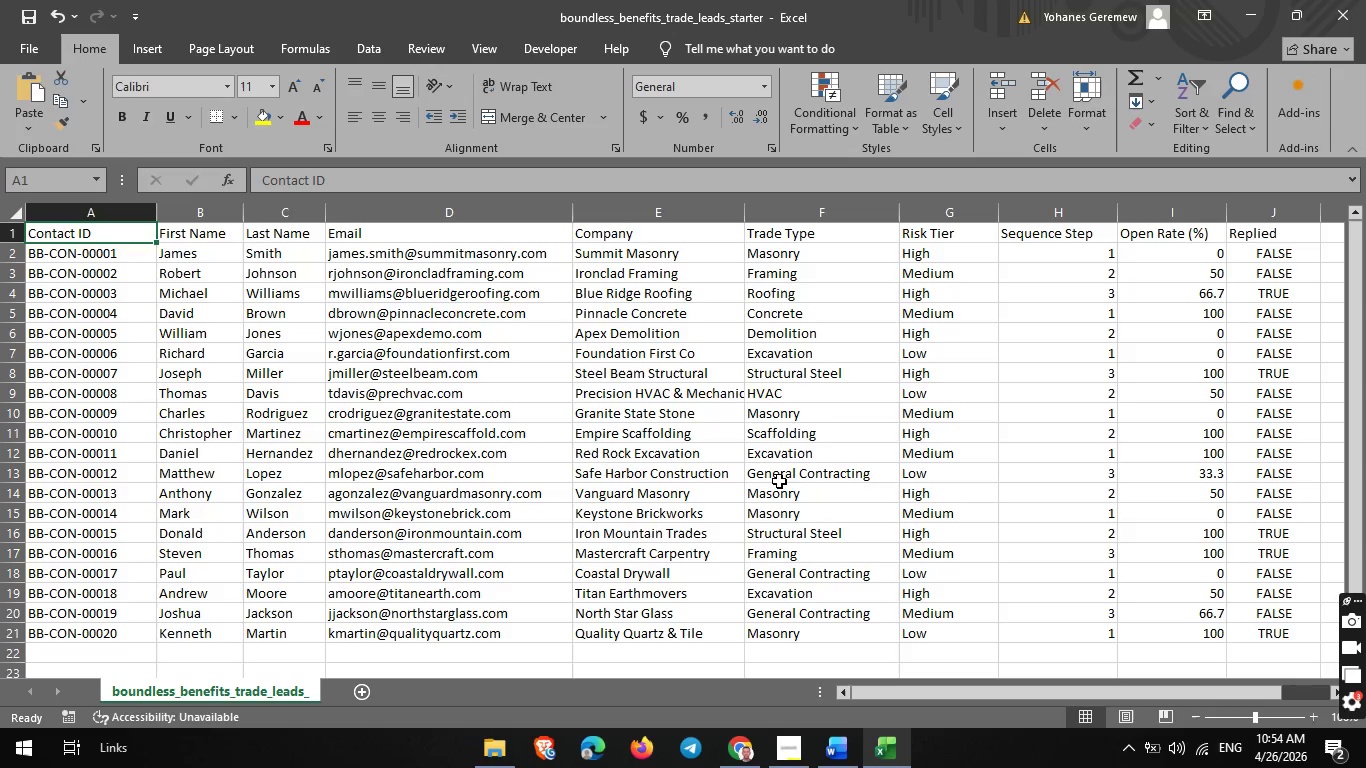 
wait(52.23)
 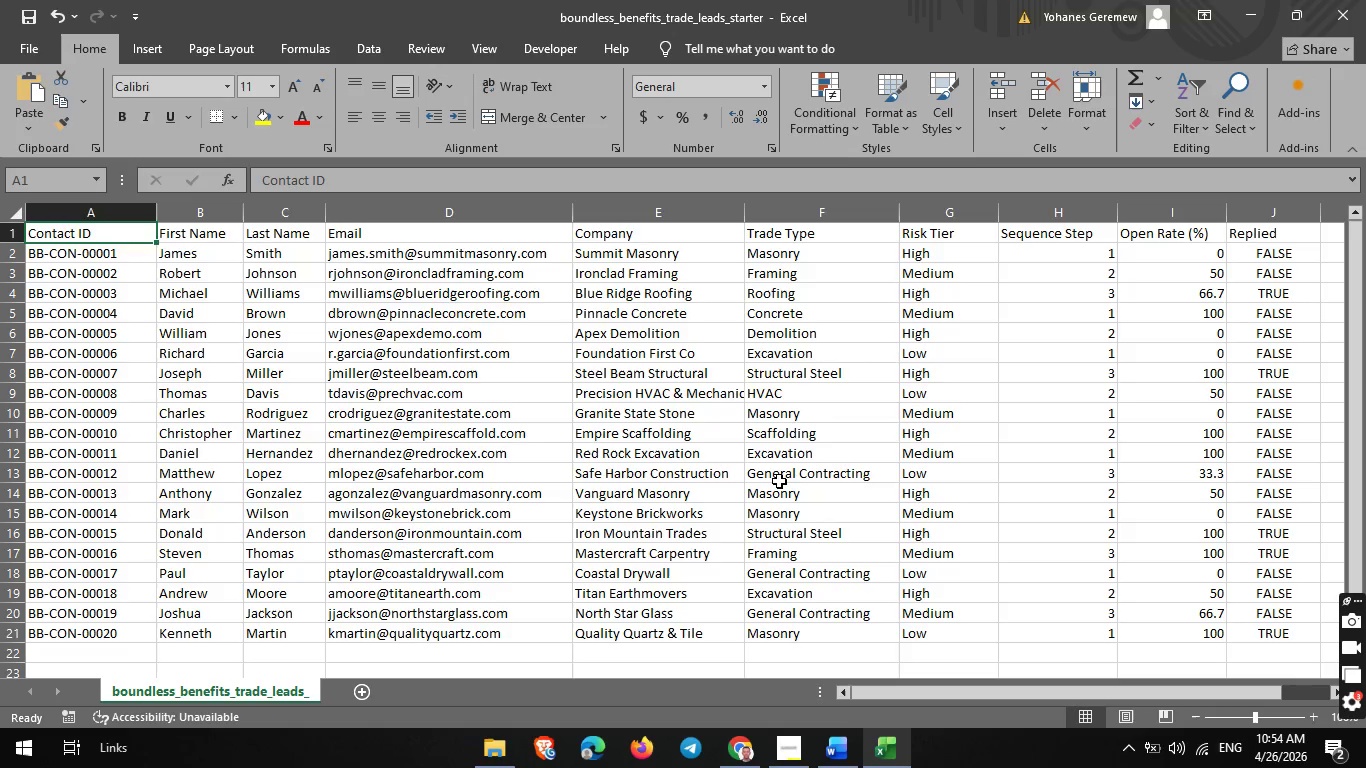 
left_click([739, 751])
 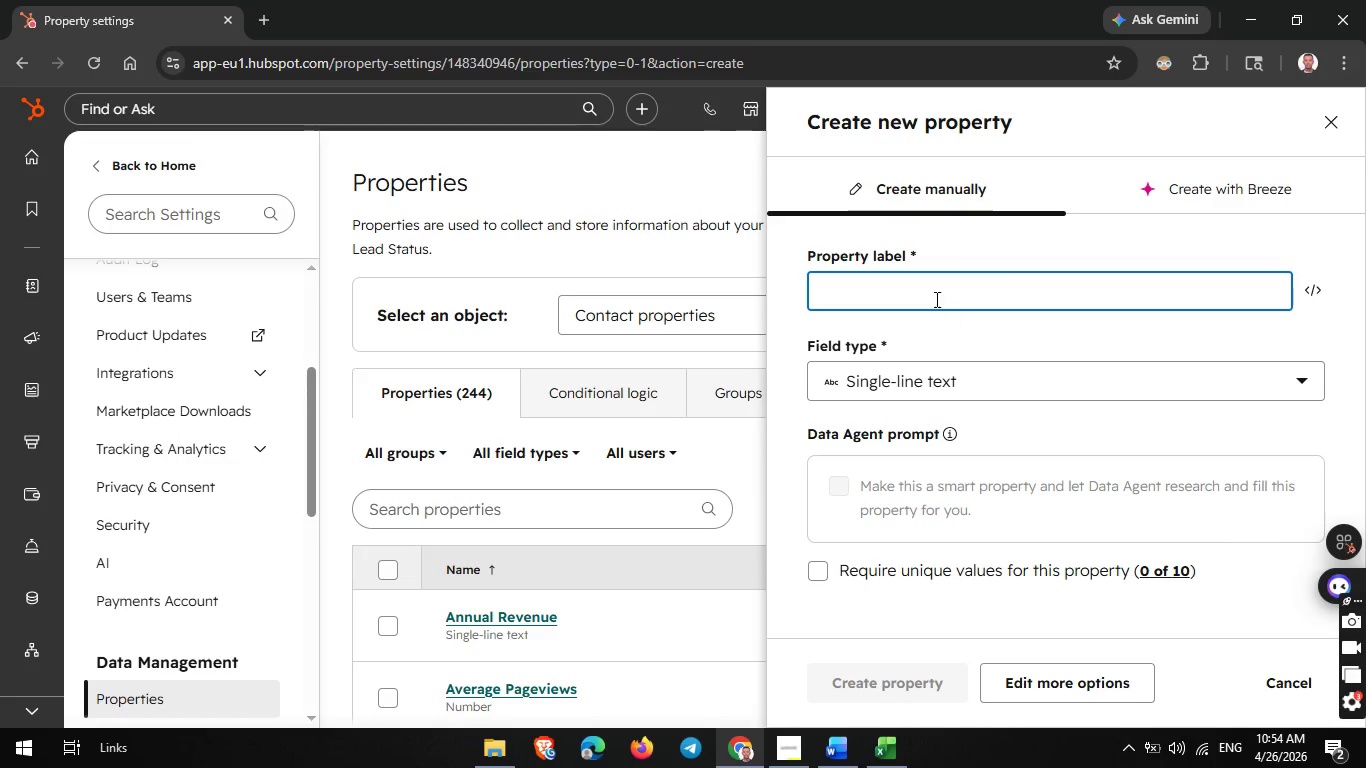 
left_click([935, 298])
 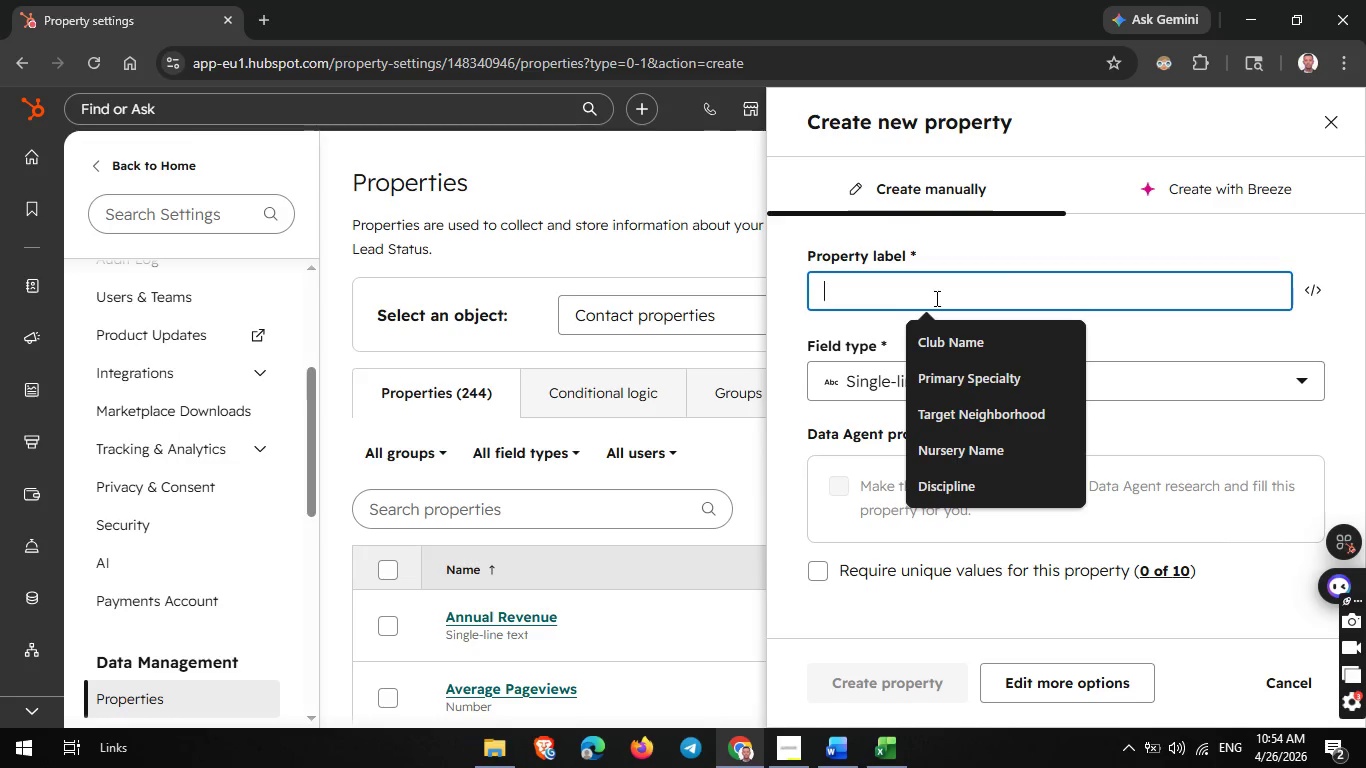 
type(Trade)
 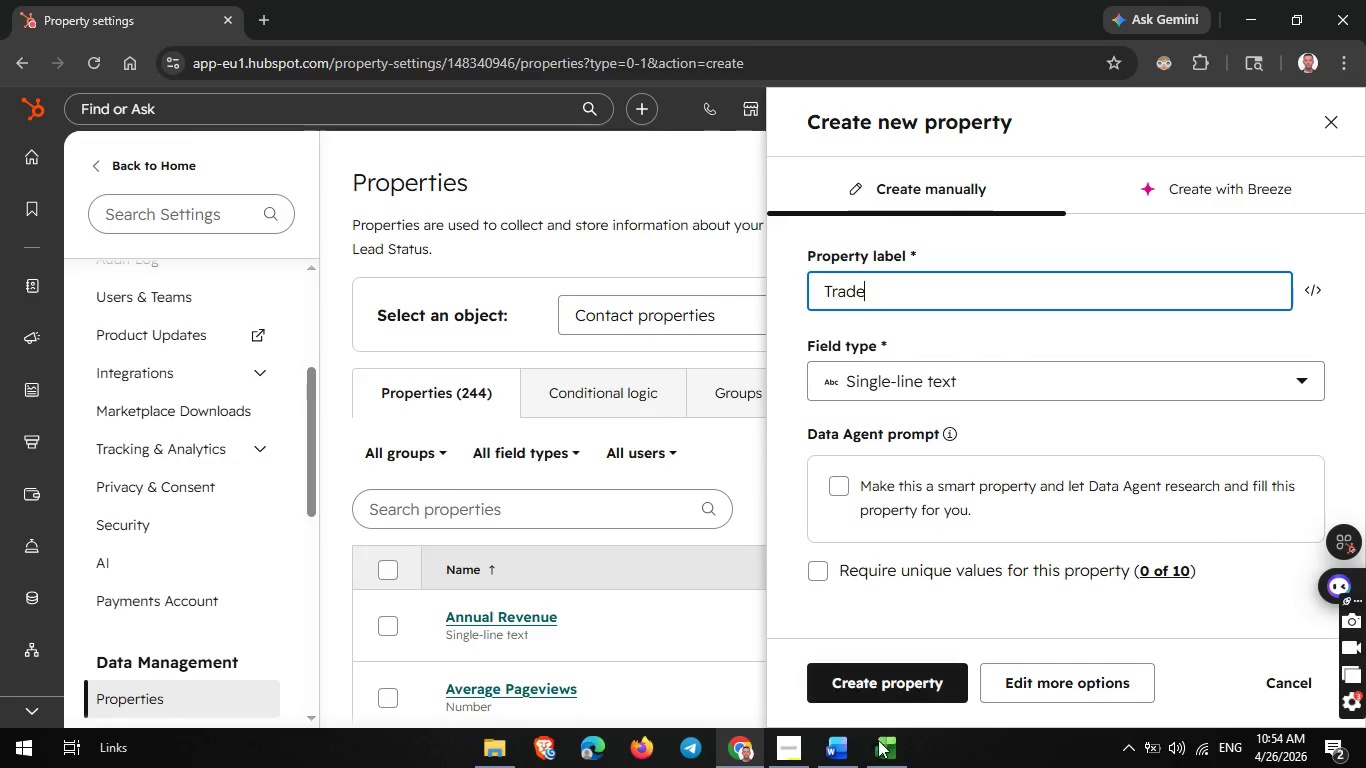 
left_click([877, 751])
 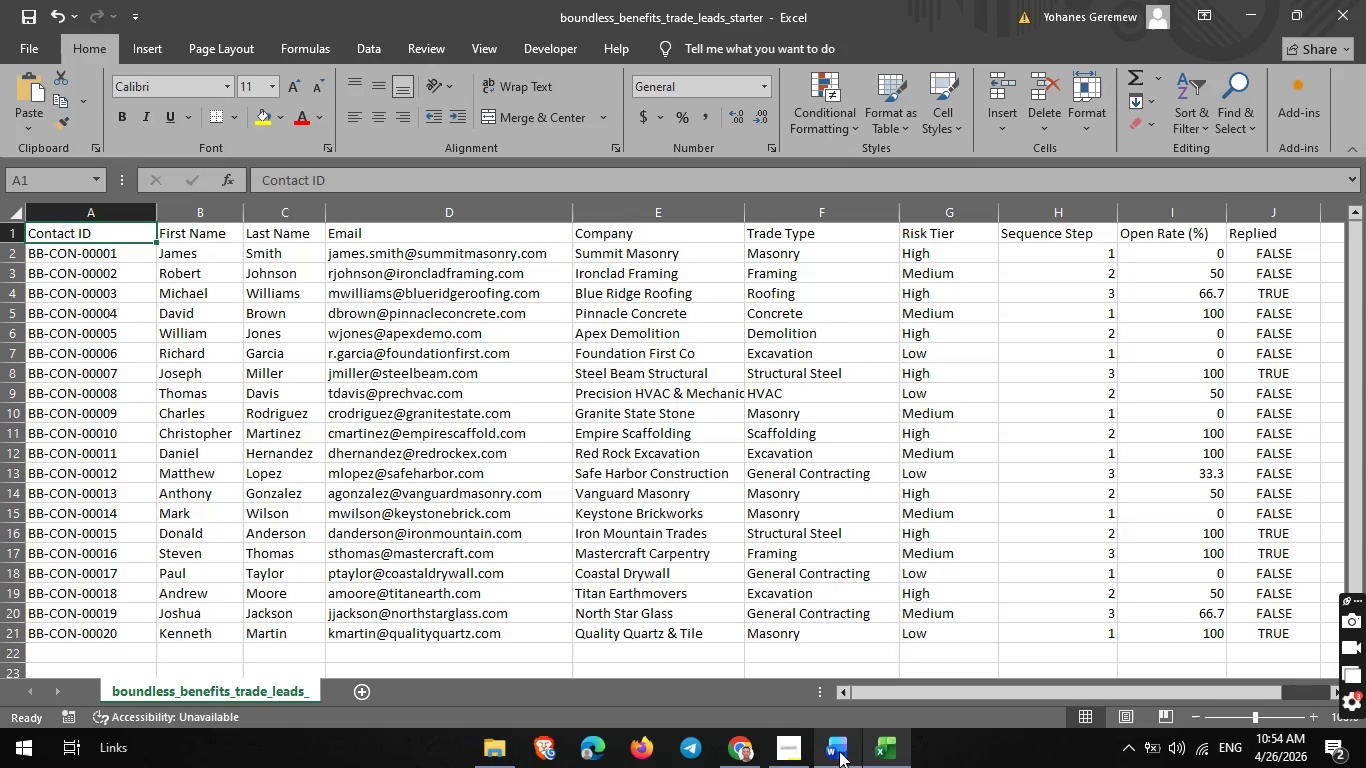 
wait(5.11)
 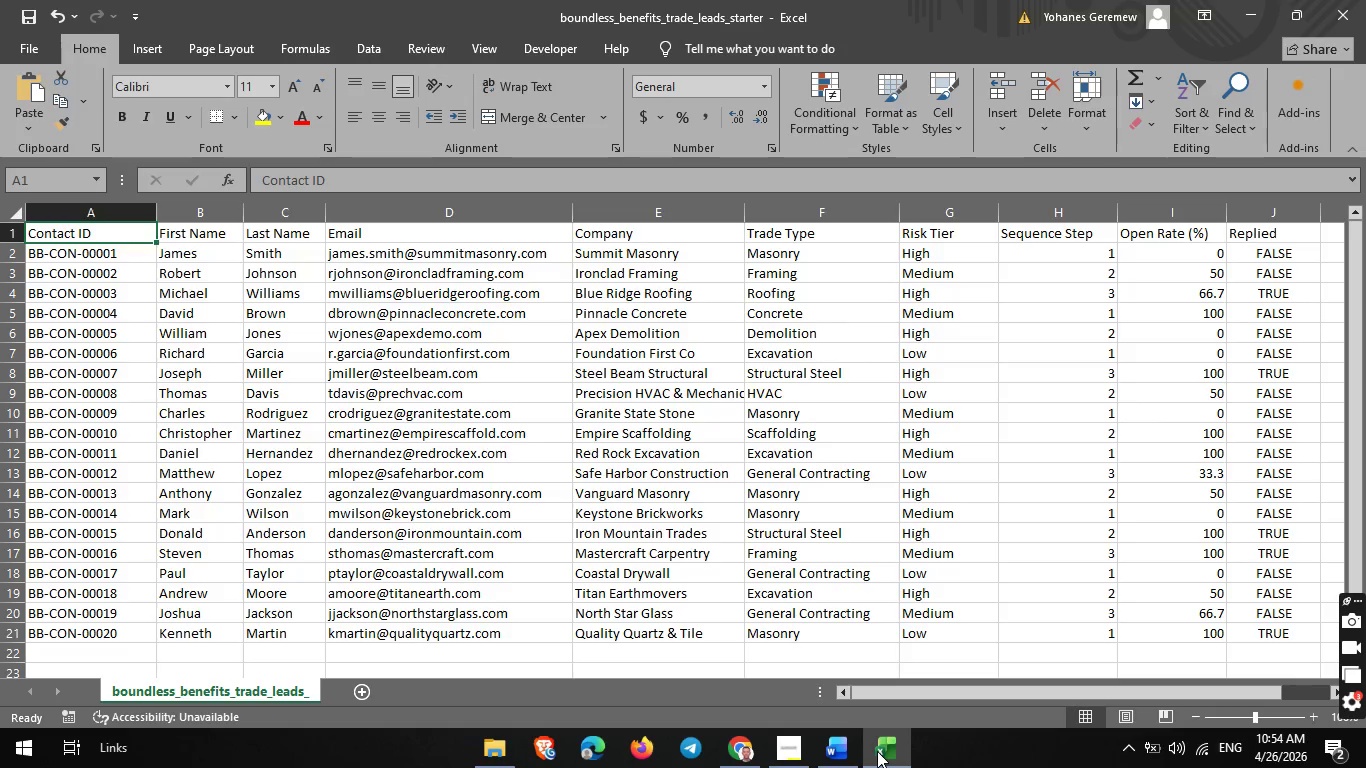 
left_click([735, 747])
 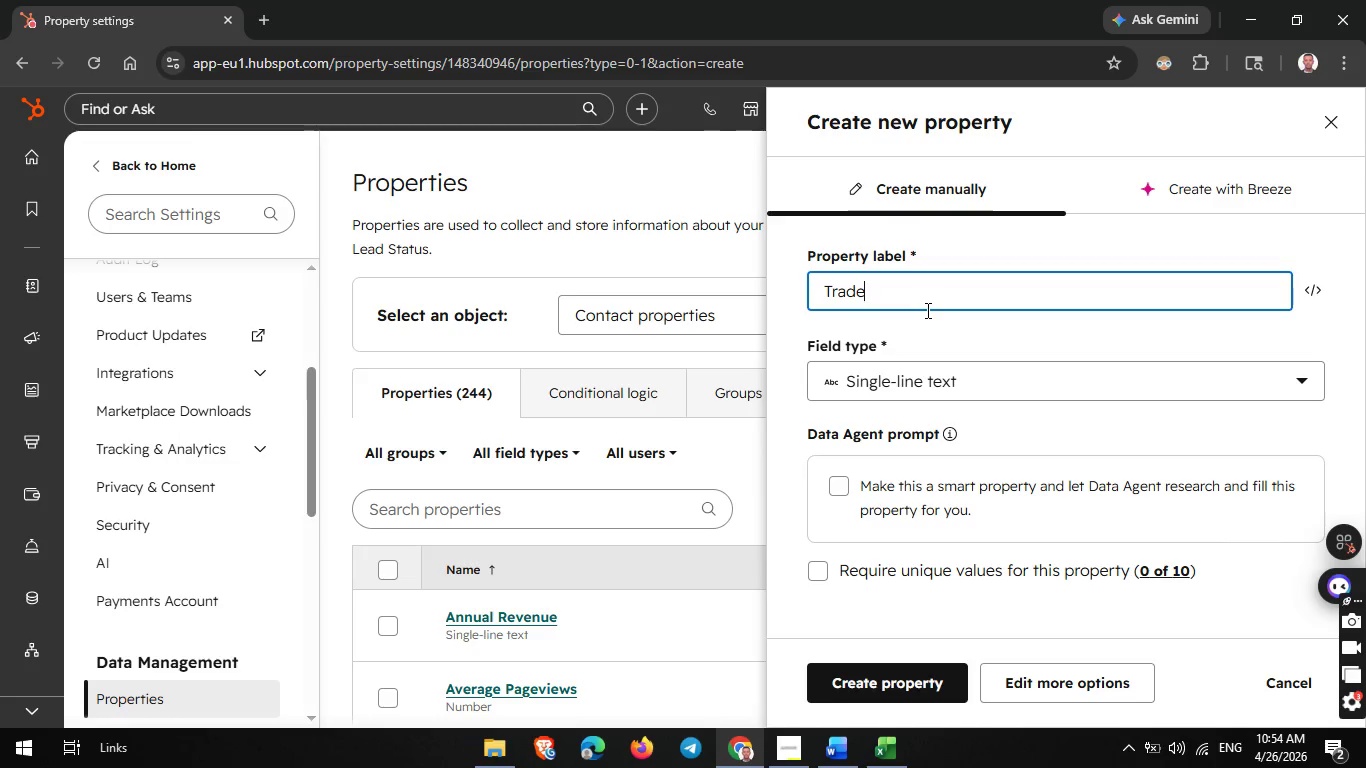 
type( t)
key(Backspace)
type(Type)
 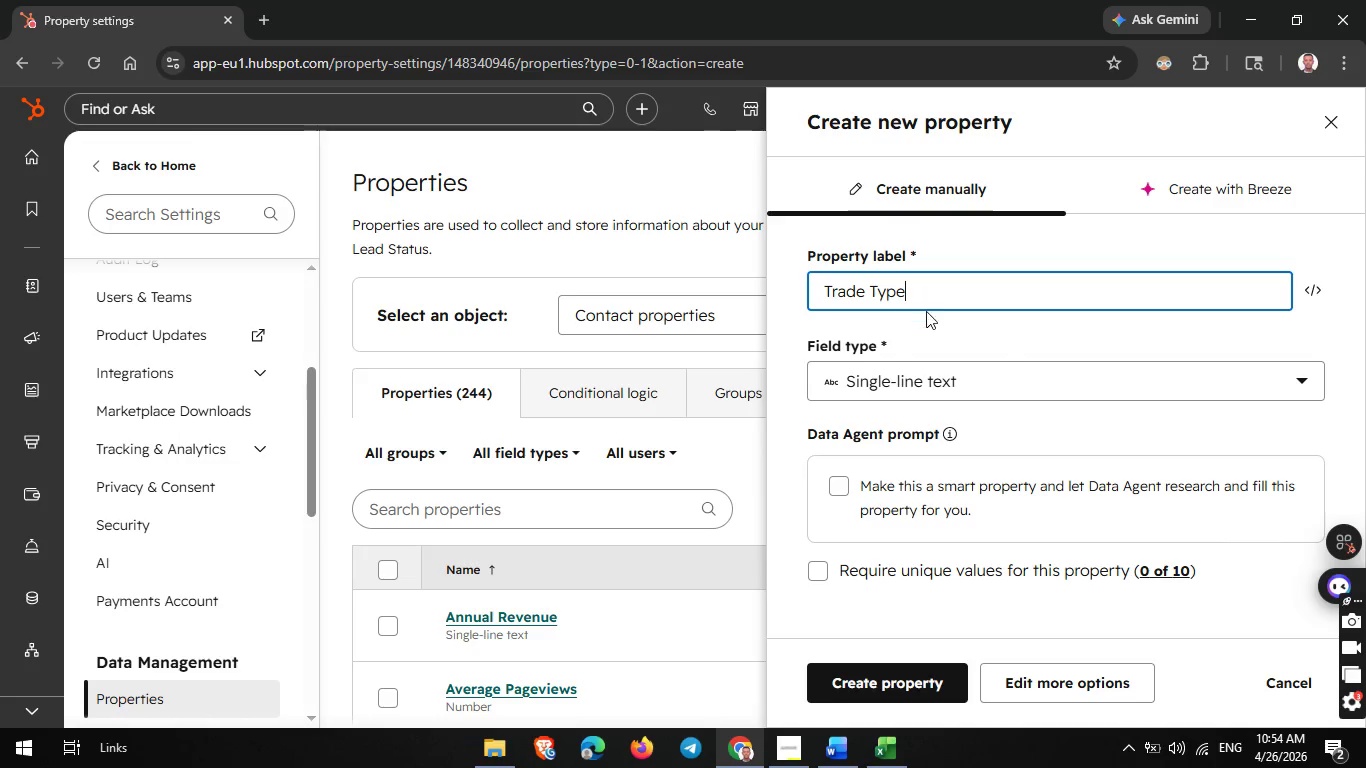 
left_click([927, 375])
 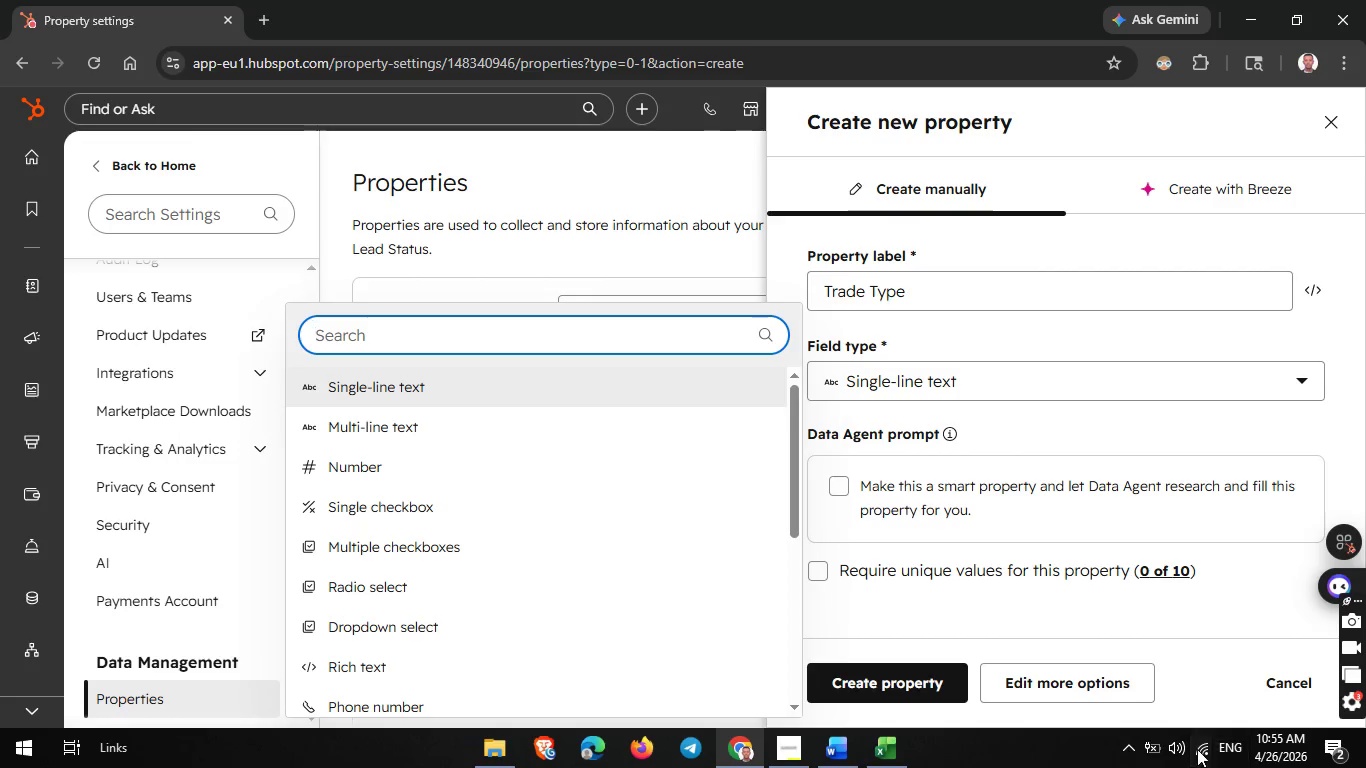 
wait(34.48)
 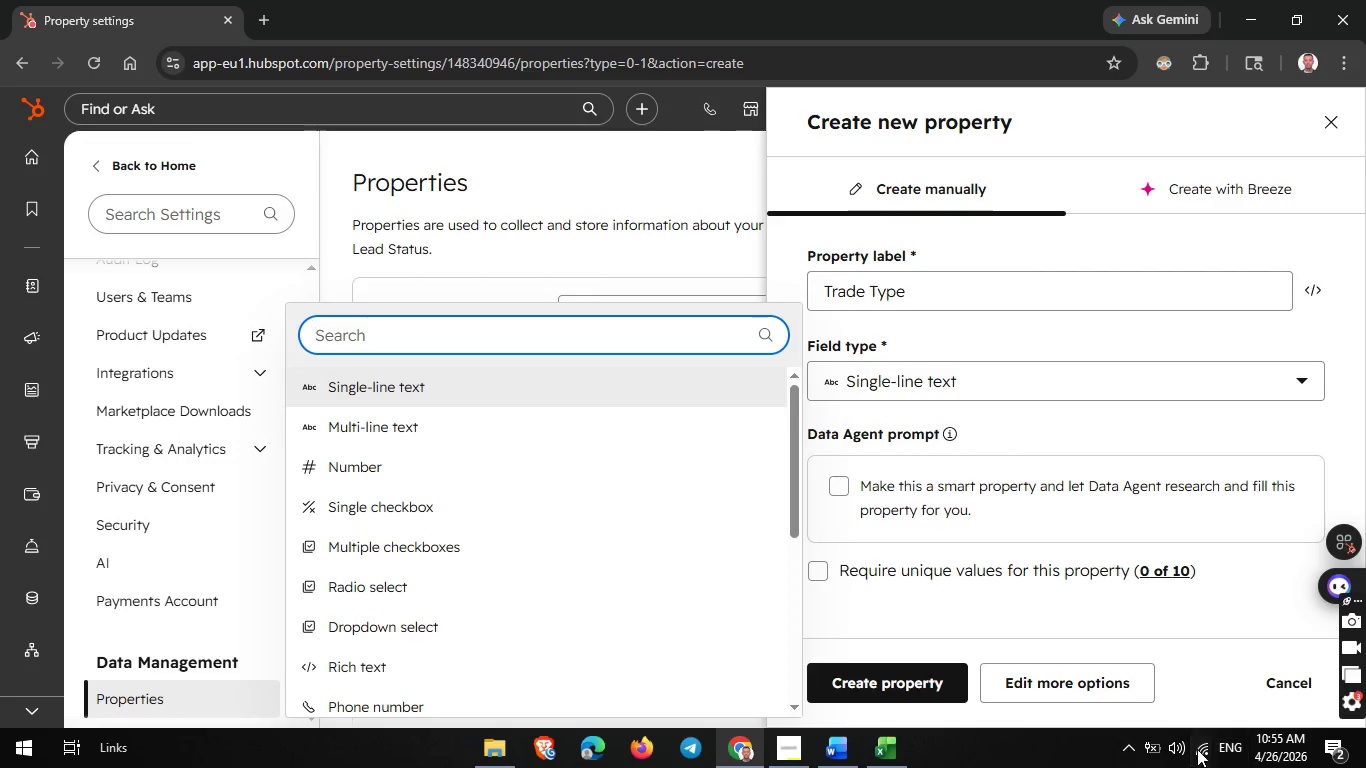 
left_click([963, 366])
 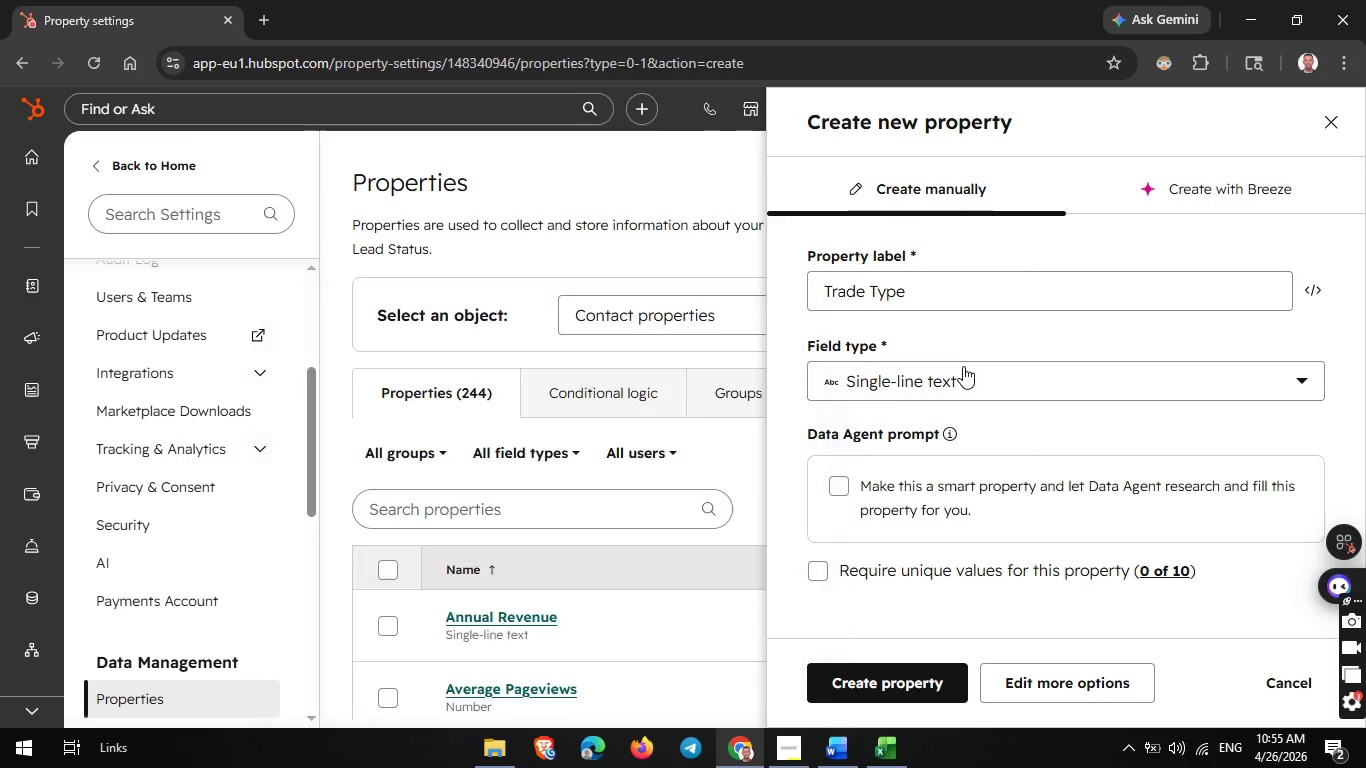 
type(dr)
 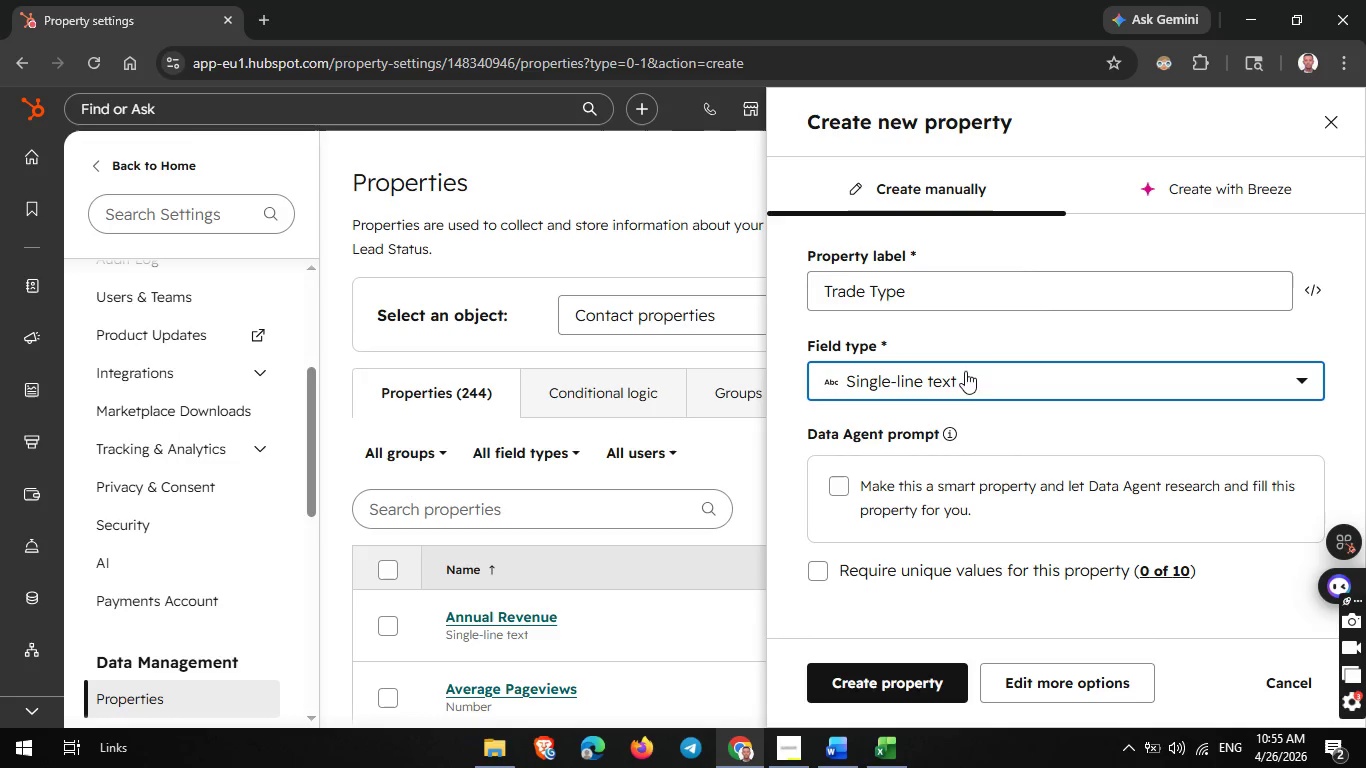 
left_click([967, 377])
 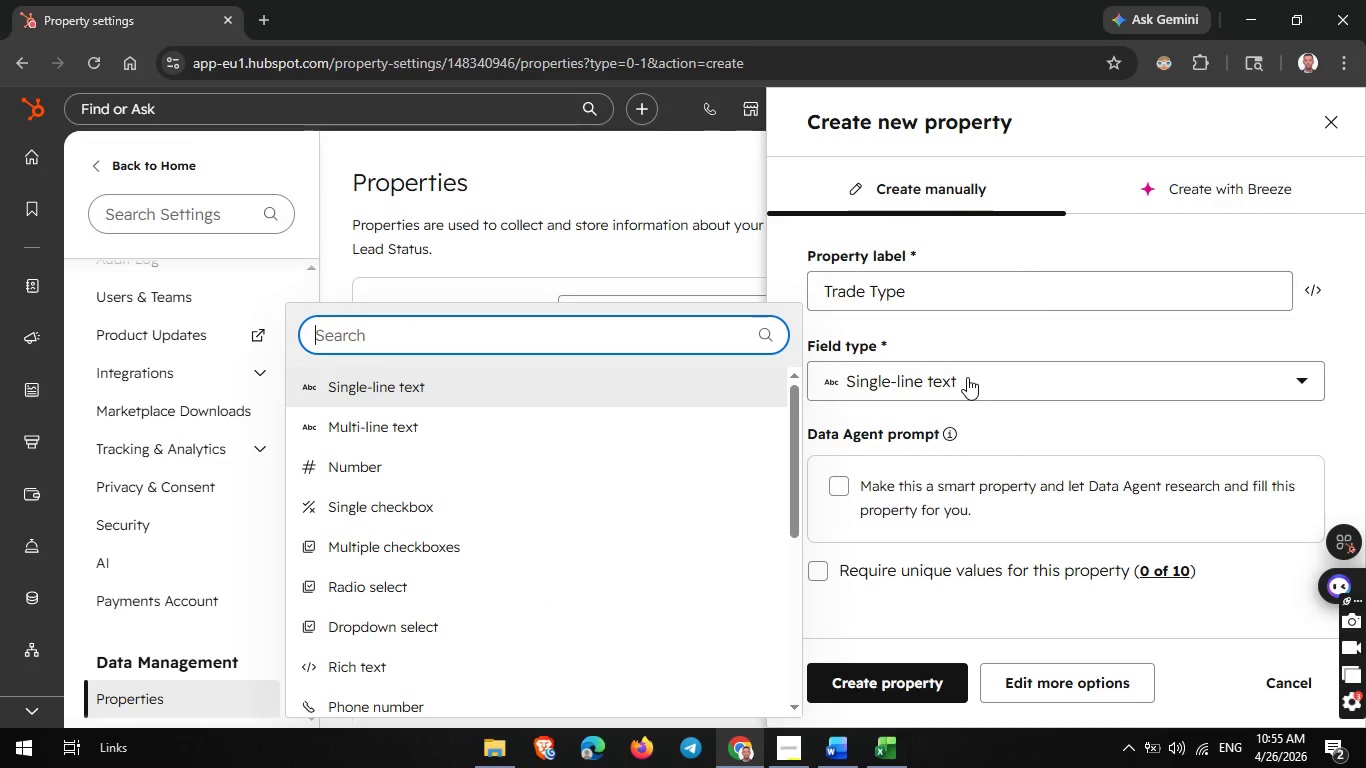 
type(dr)
 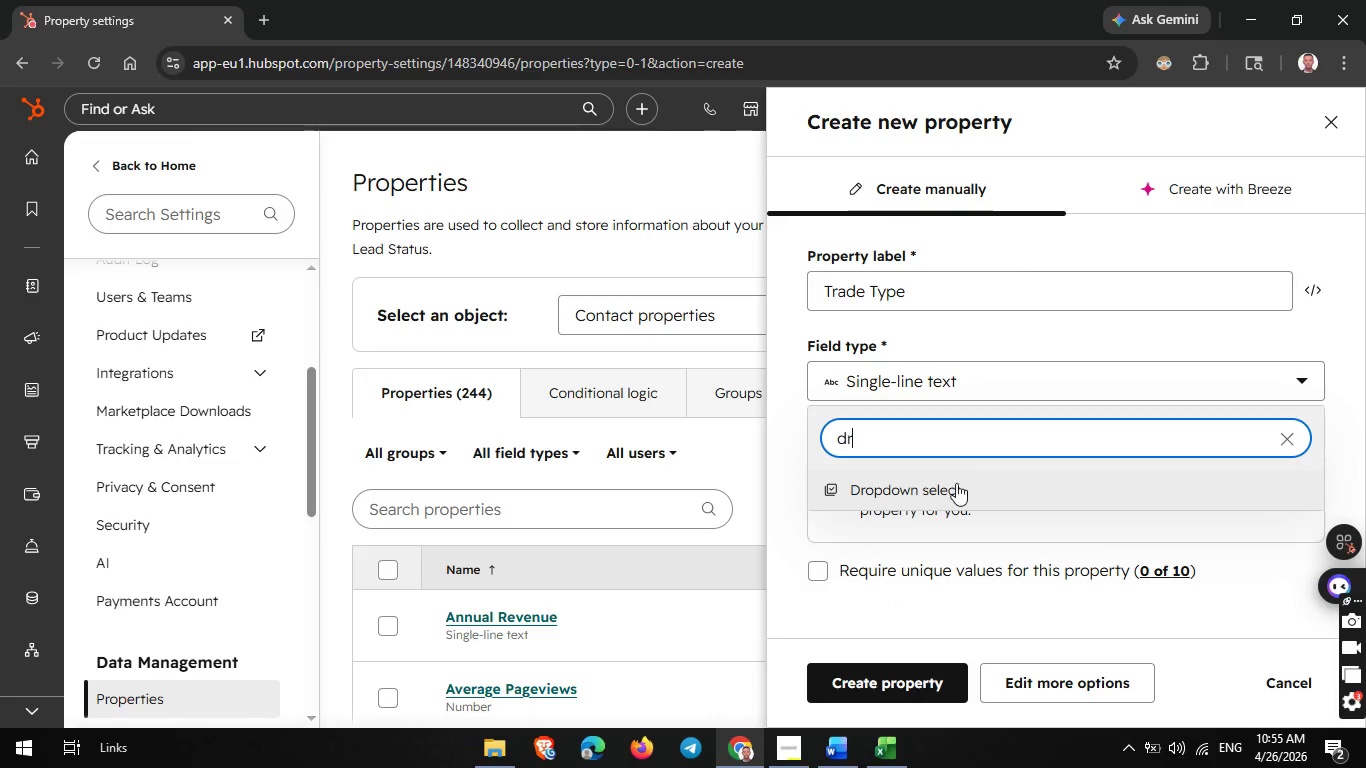 
left_click([951, 496])
 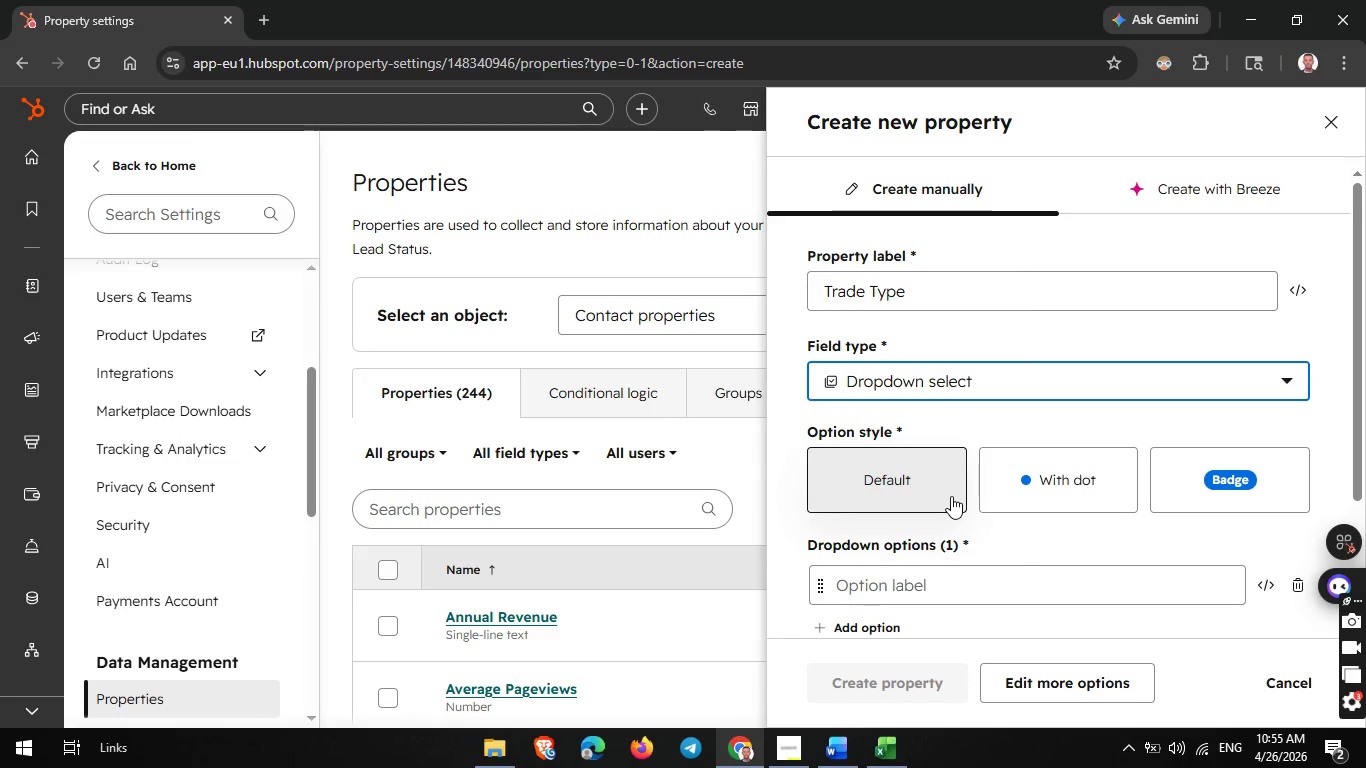 
wait(19.95)
 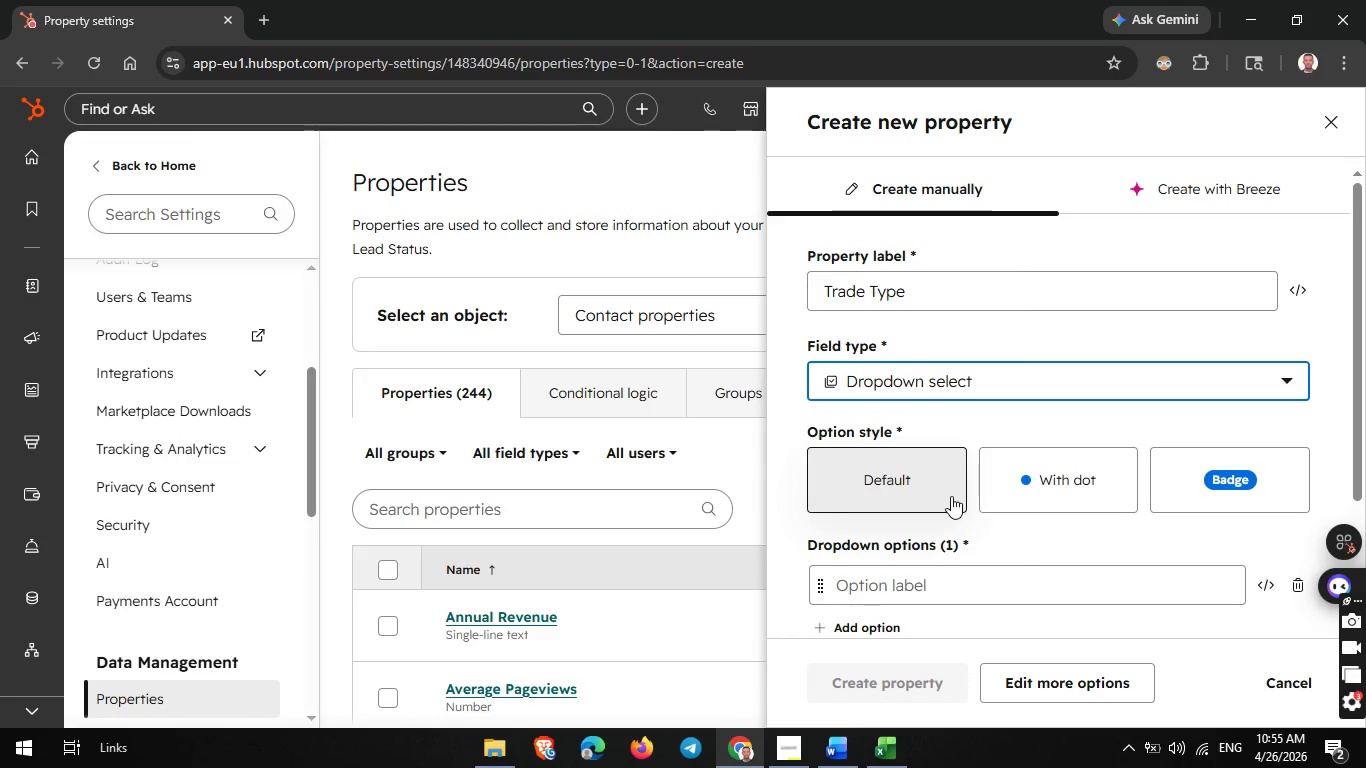 
scroll: coordinate [914, 563], scroll_direction: none, amount: 0.0
 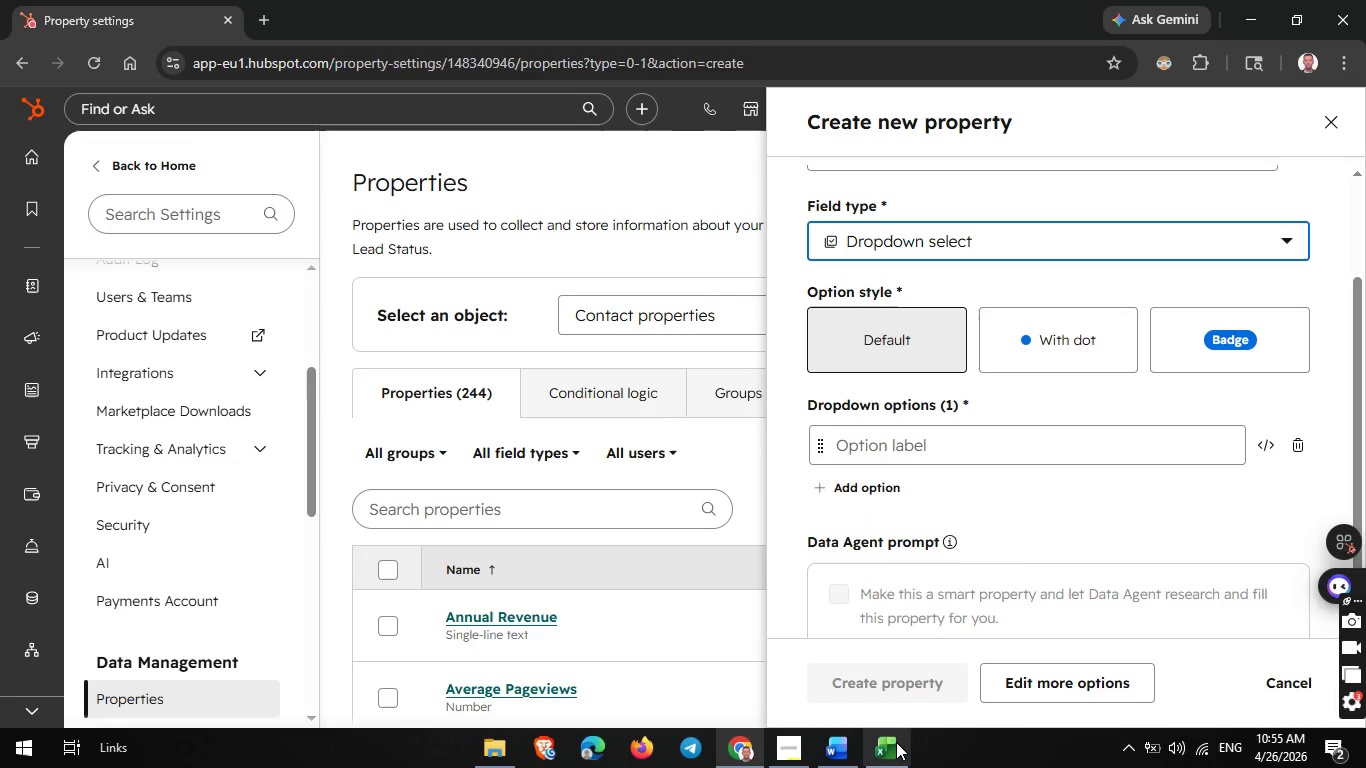 
left_click([893, 742])
 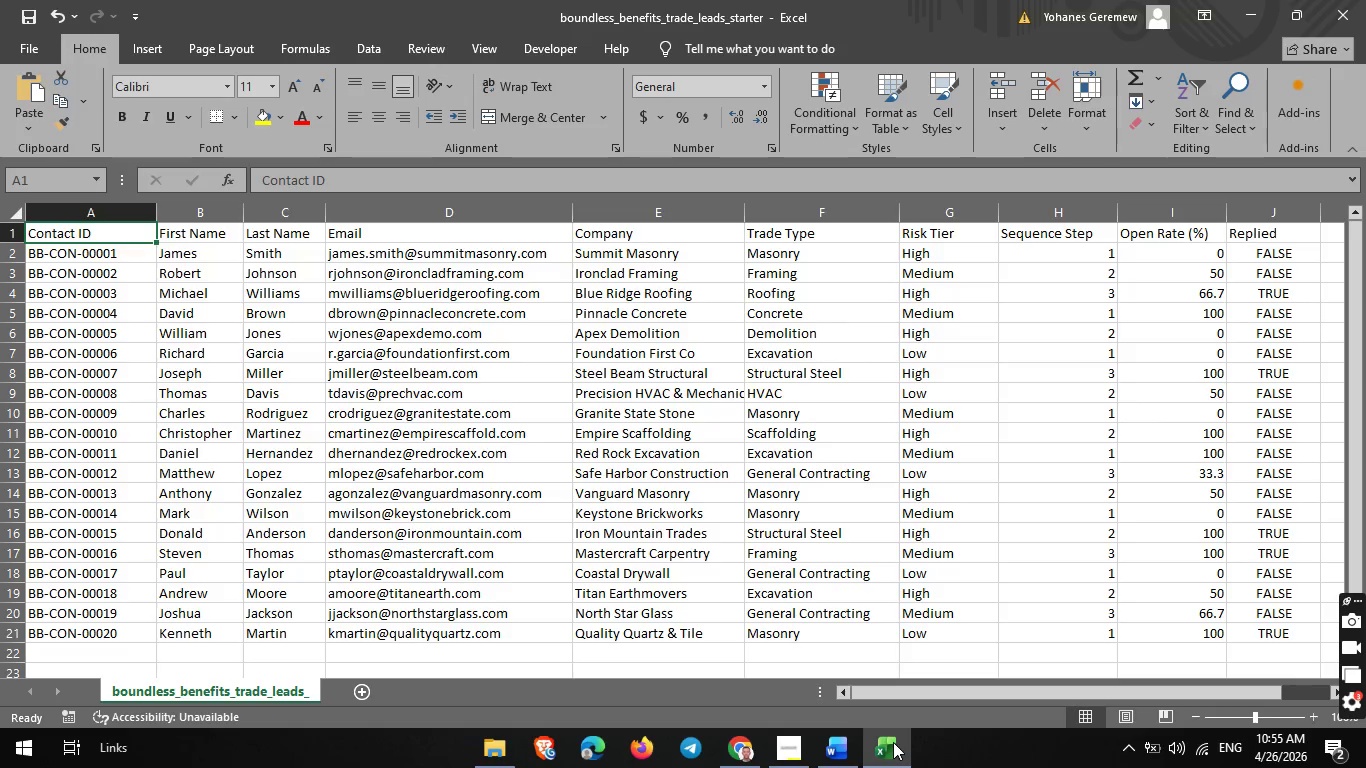 
wait(19.2)
 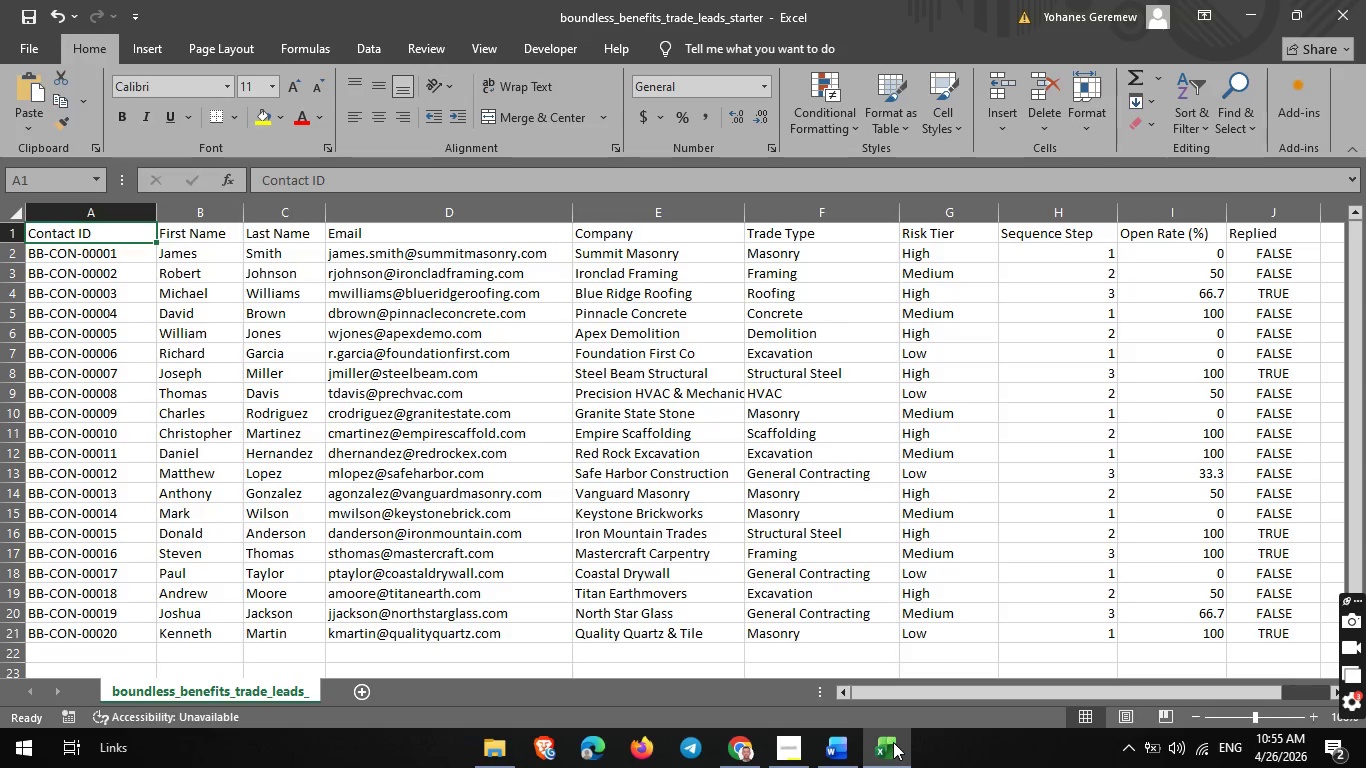 
left_click([727, 748])
 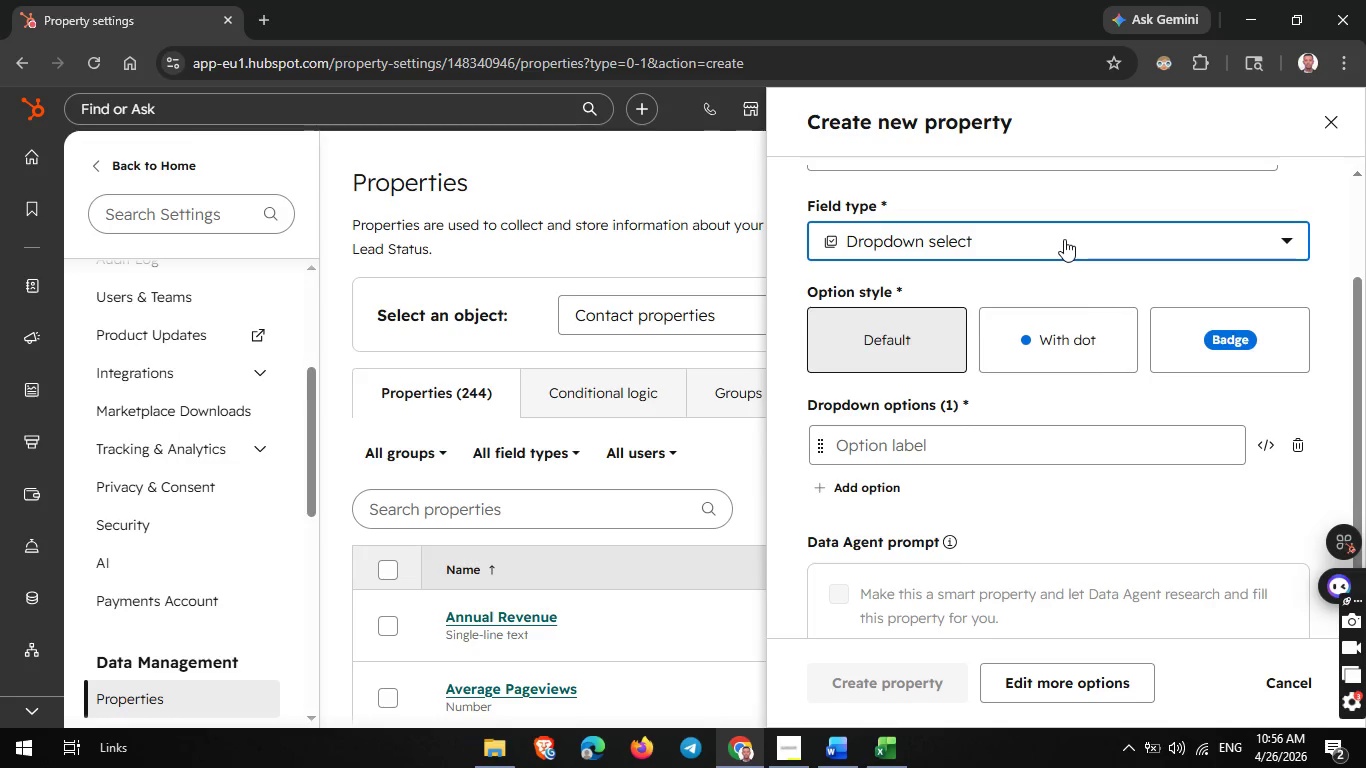 
left_click([1064, 239])
 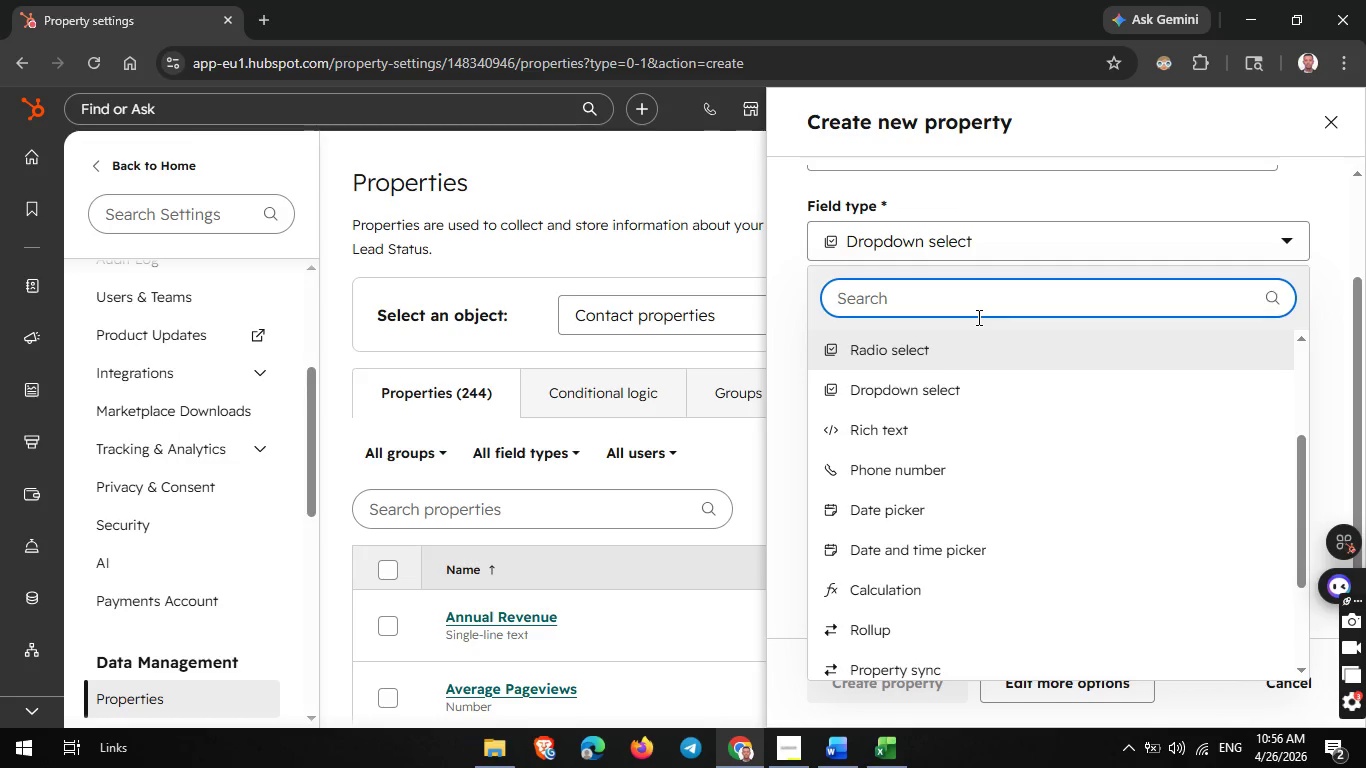 
key(S)
 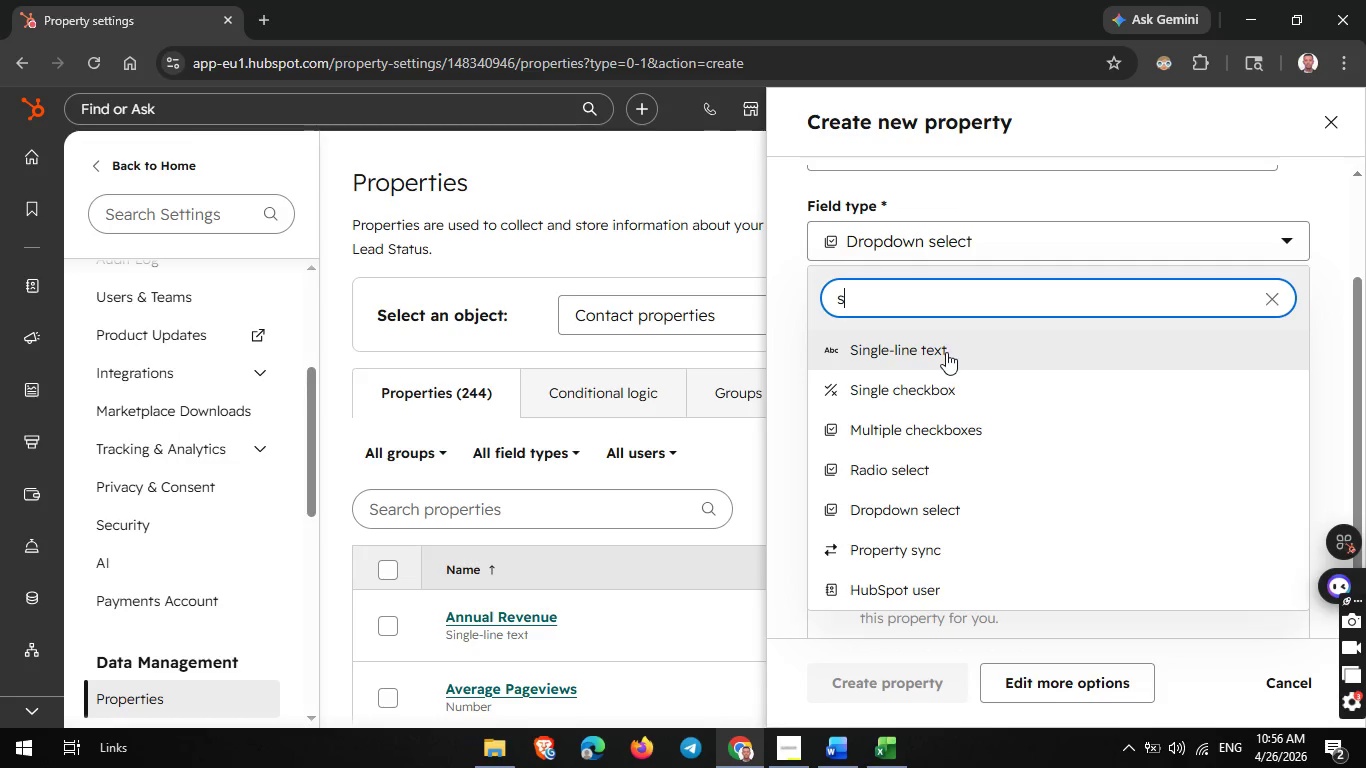 
left_click([944, 352])
 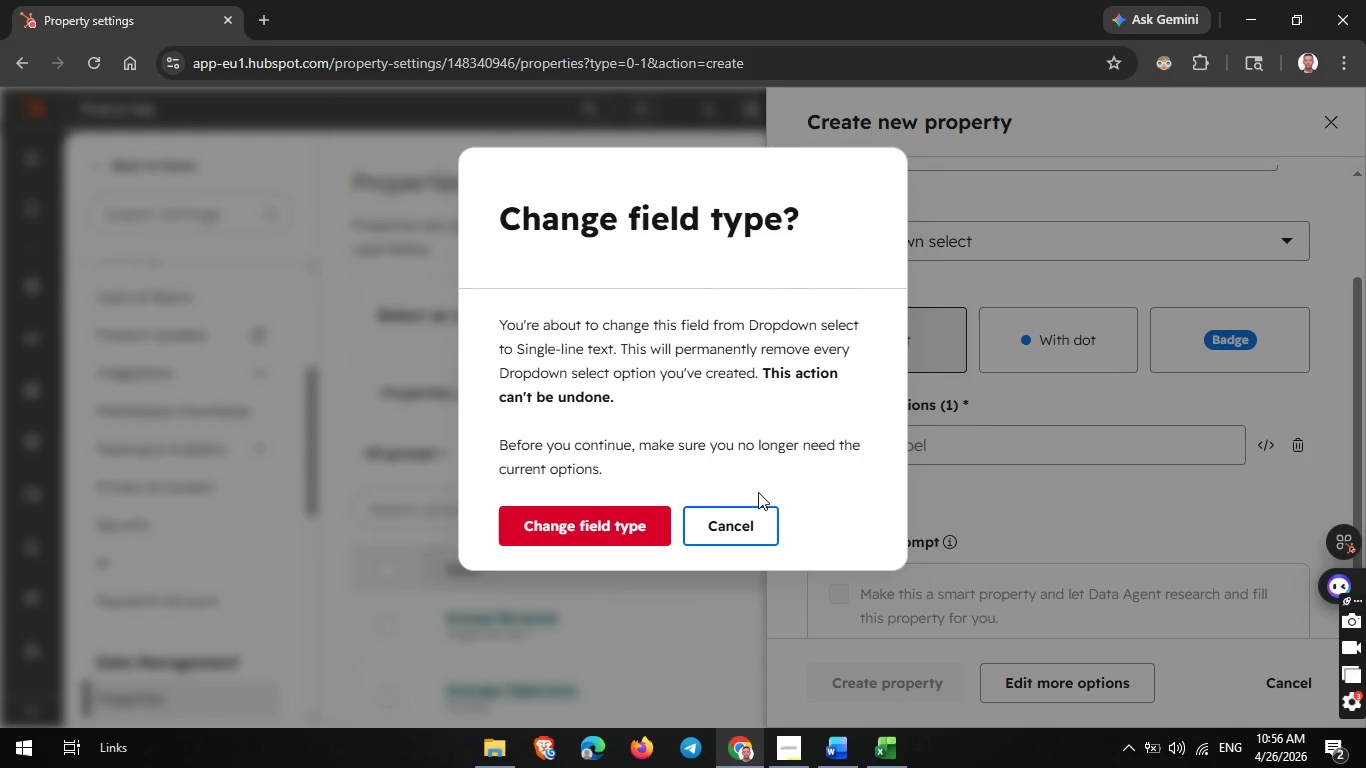 
left_click([716, 530])
 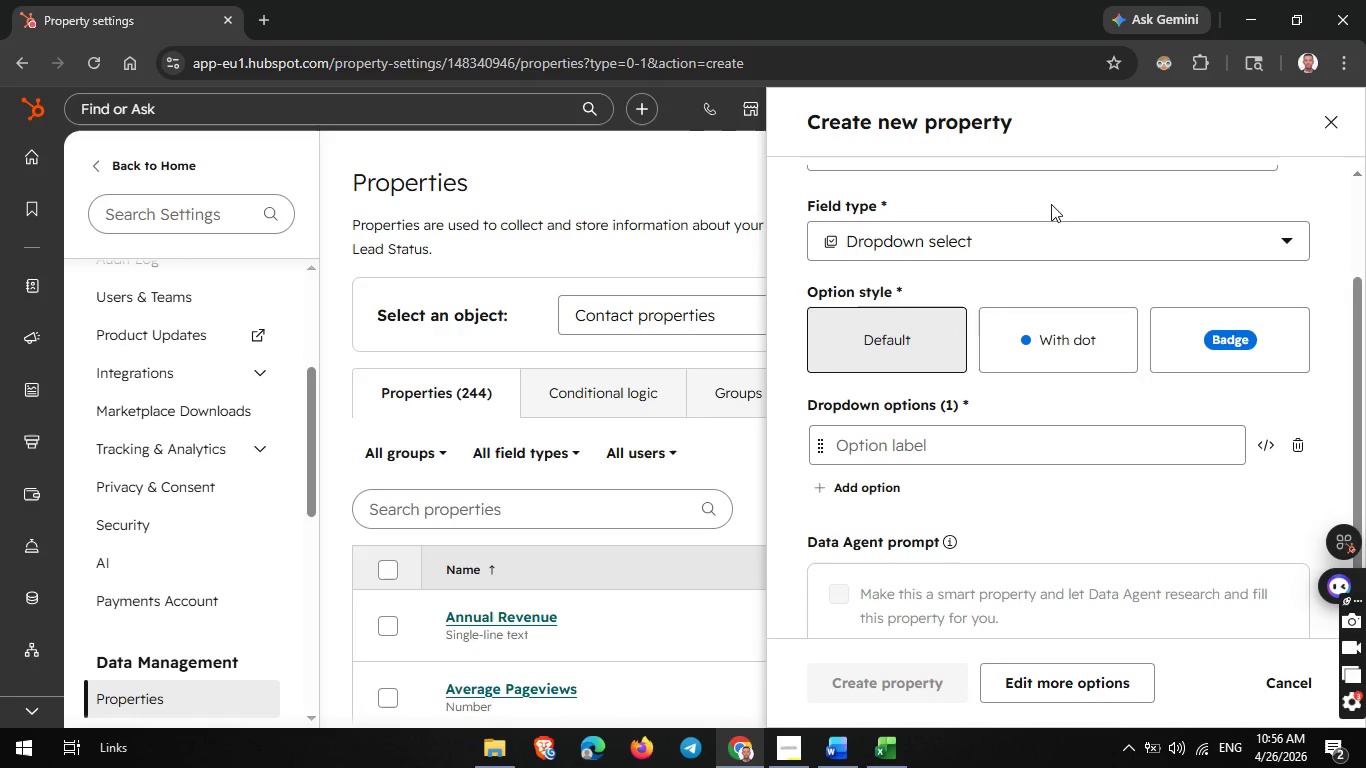 
left_click([1030, 240])
 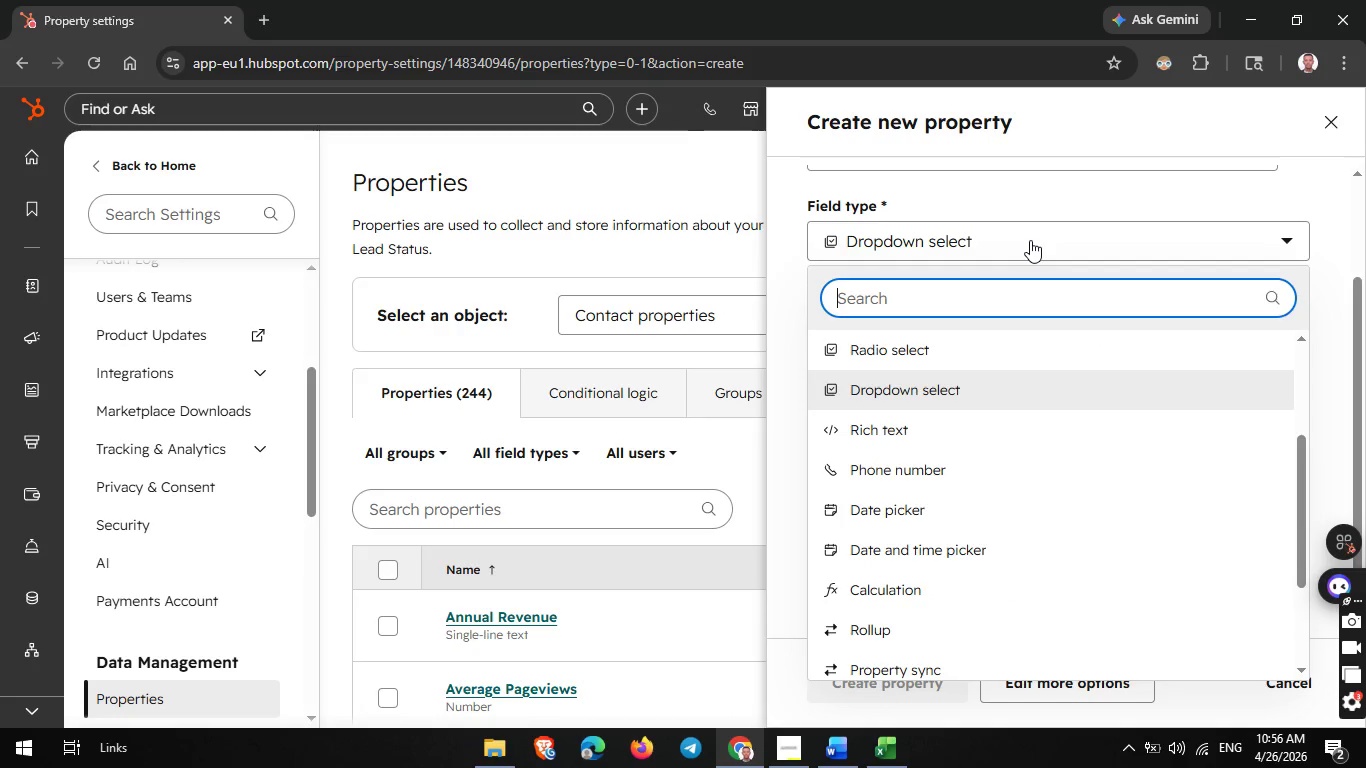 
key(S)
 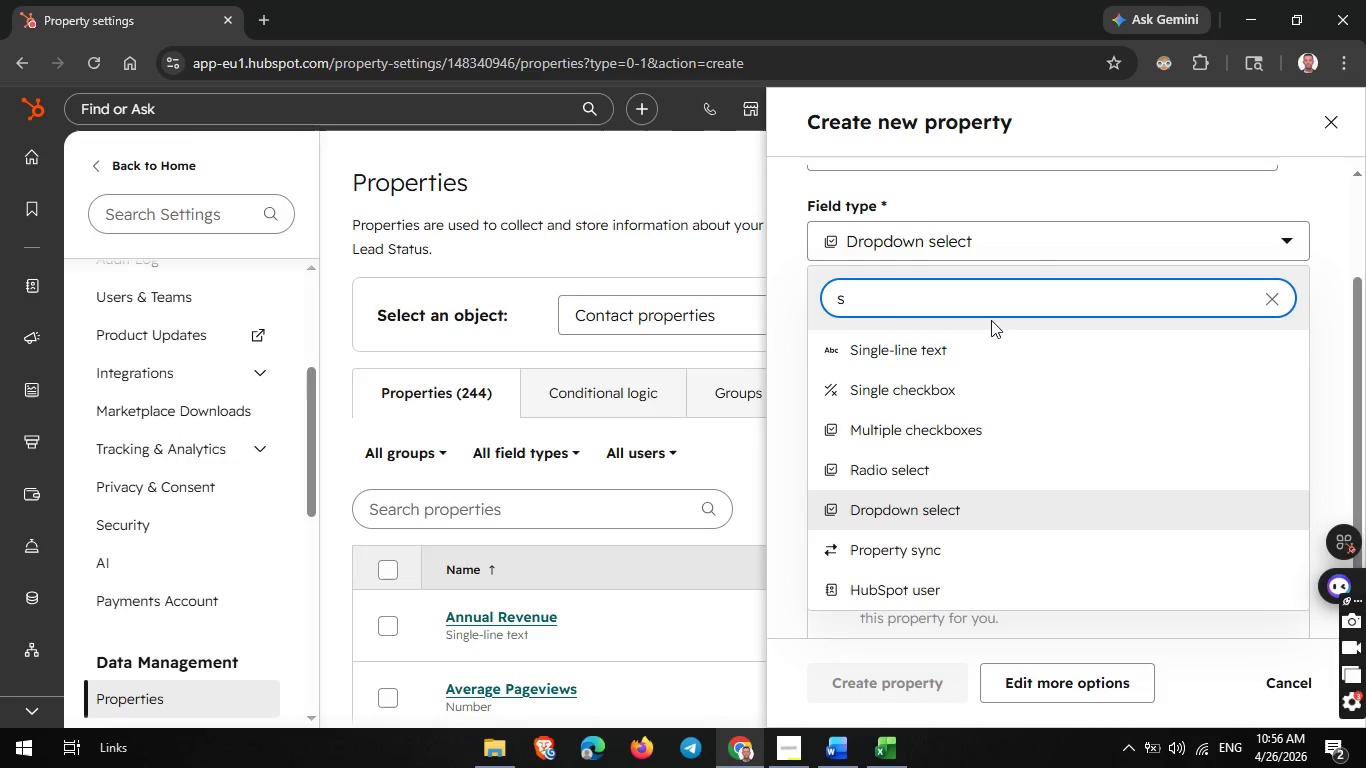 
left_click([957, 361])
 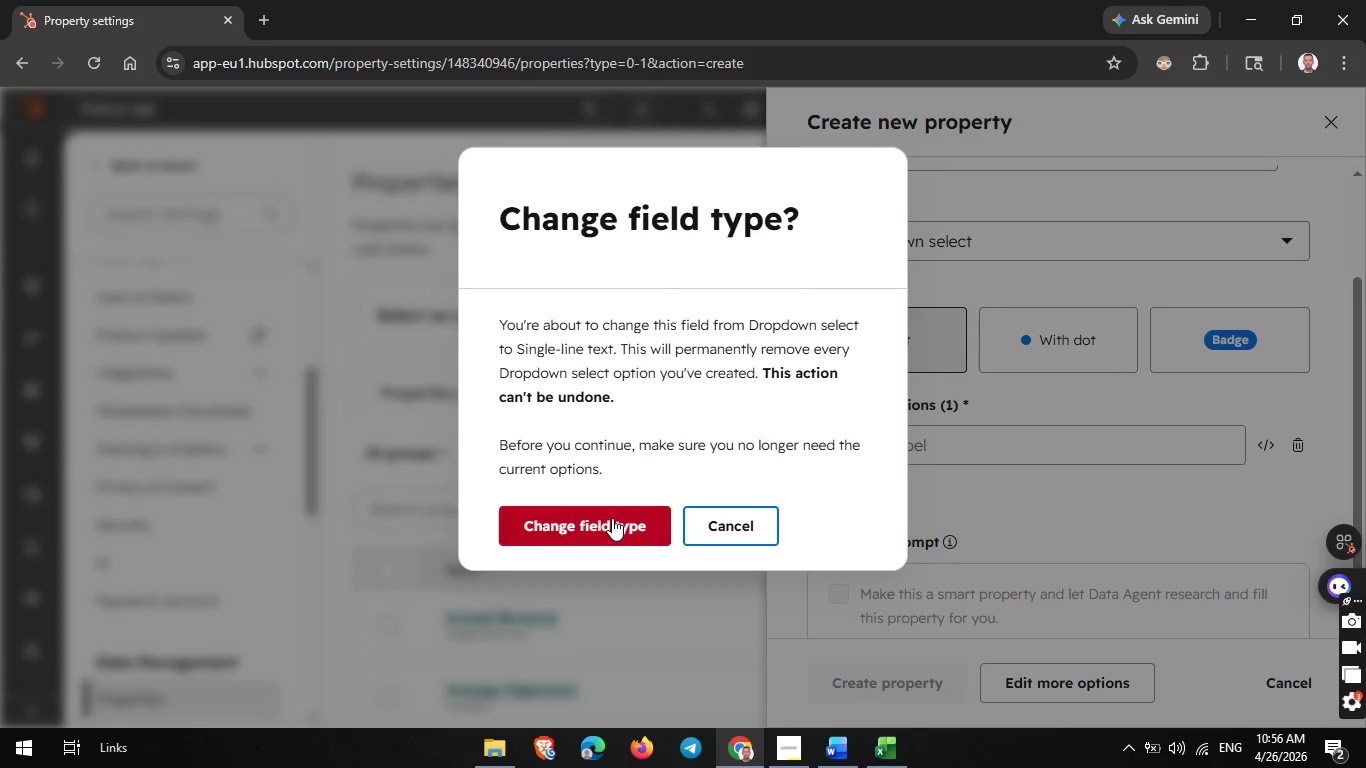 
left_click([608, 518])
 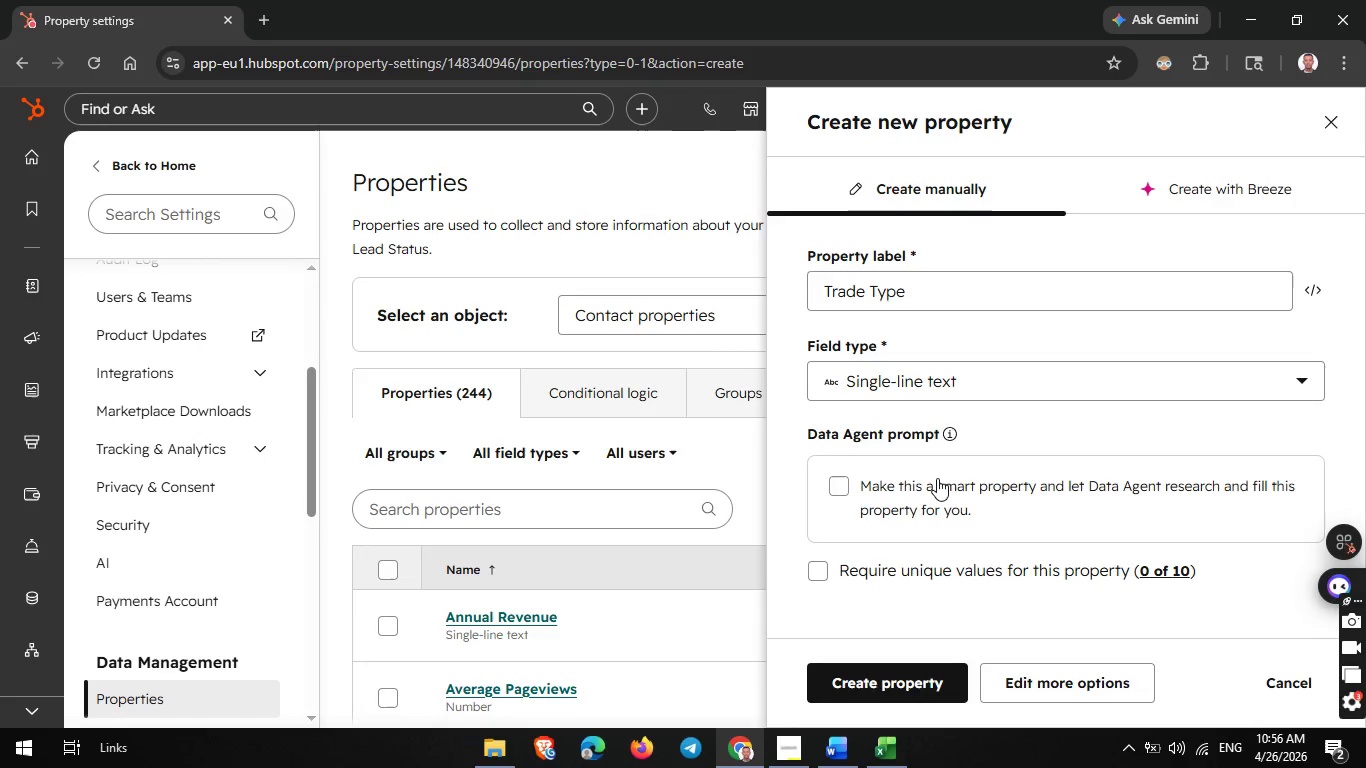 
scroll: coordinate [937, 478], scroll_direction: down, amount: 1.0
 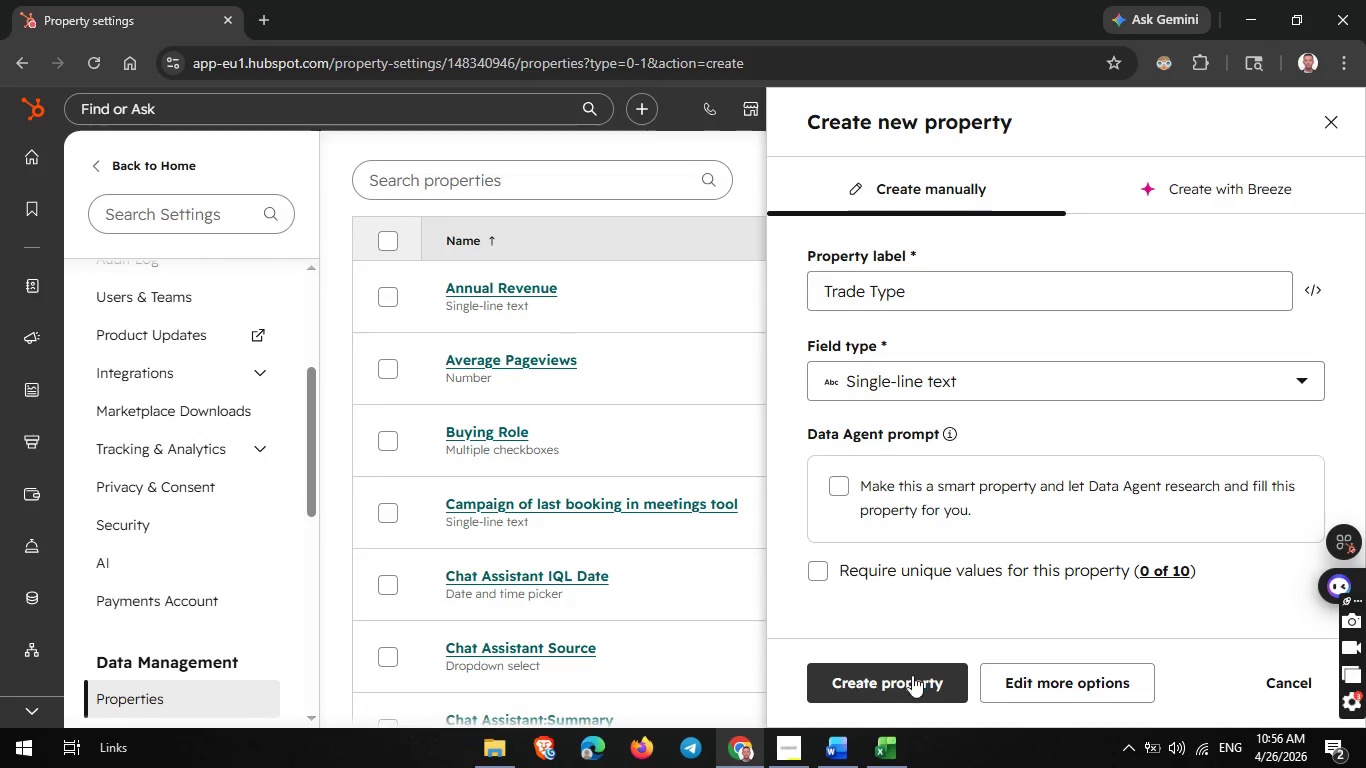 
left_click([911, 675])
 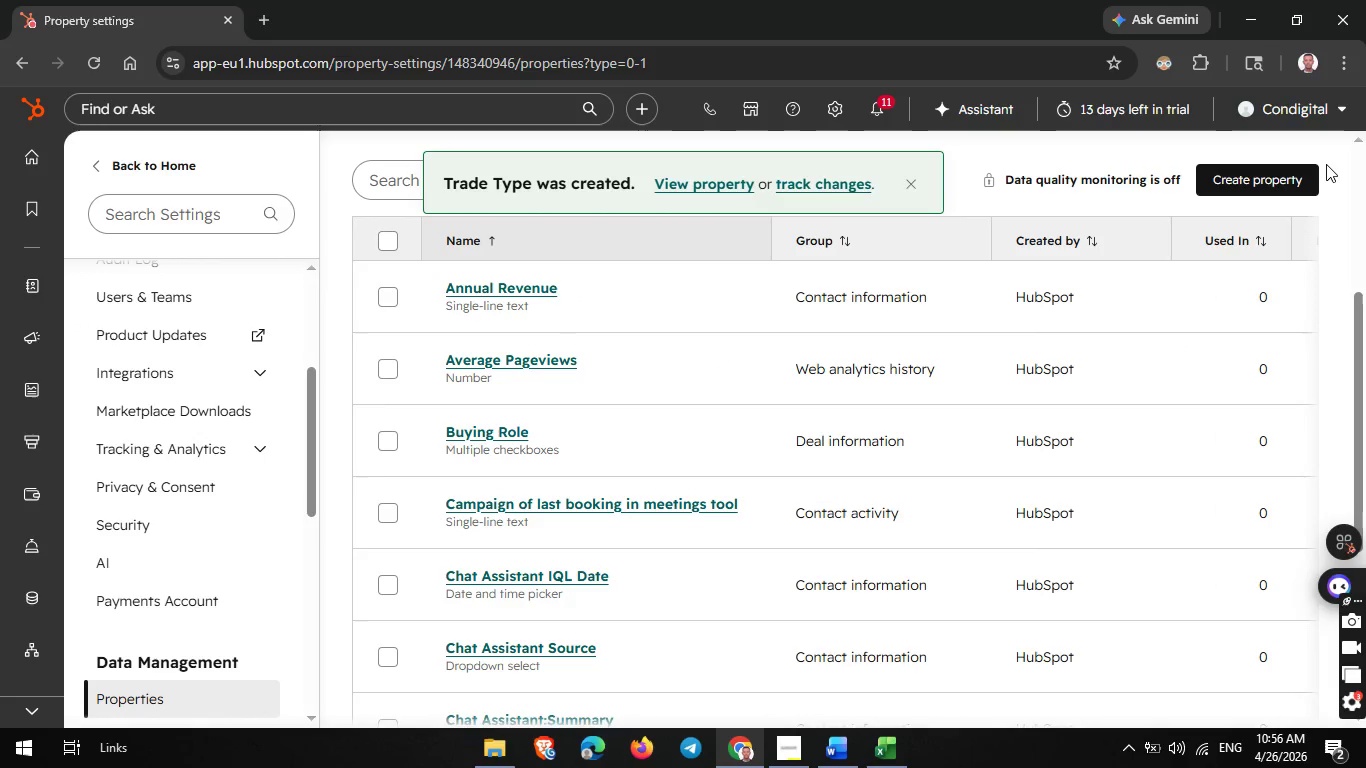 
left_click([1275, 189])
 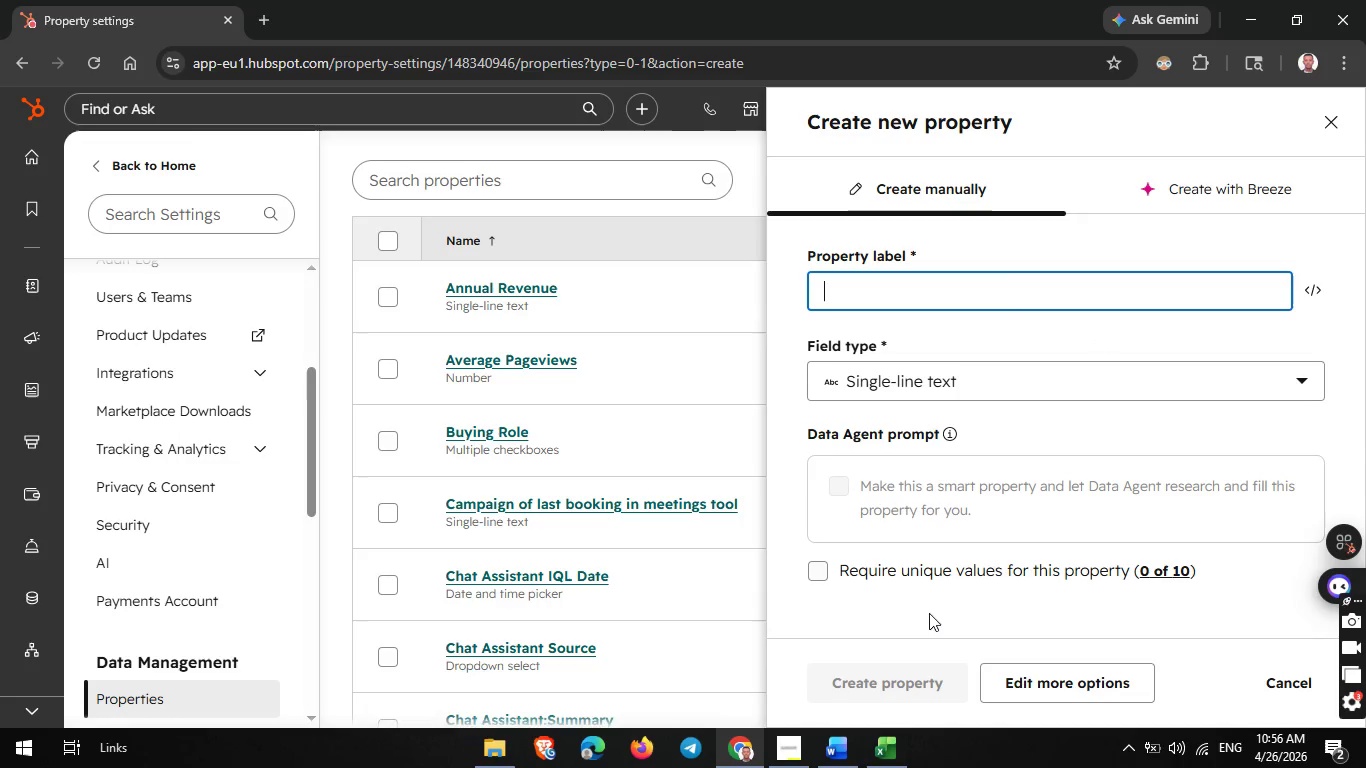 
left_click([882, 745])
 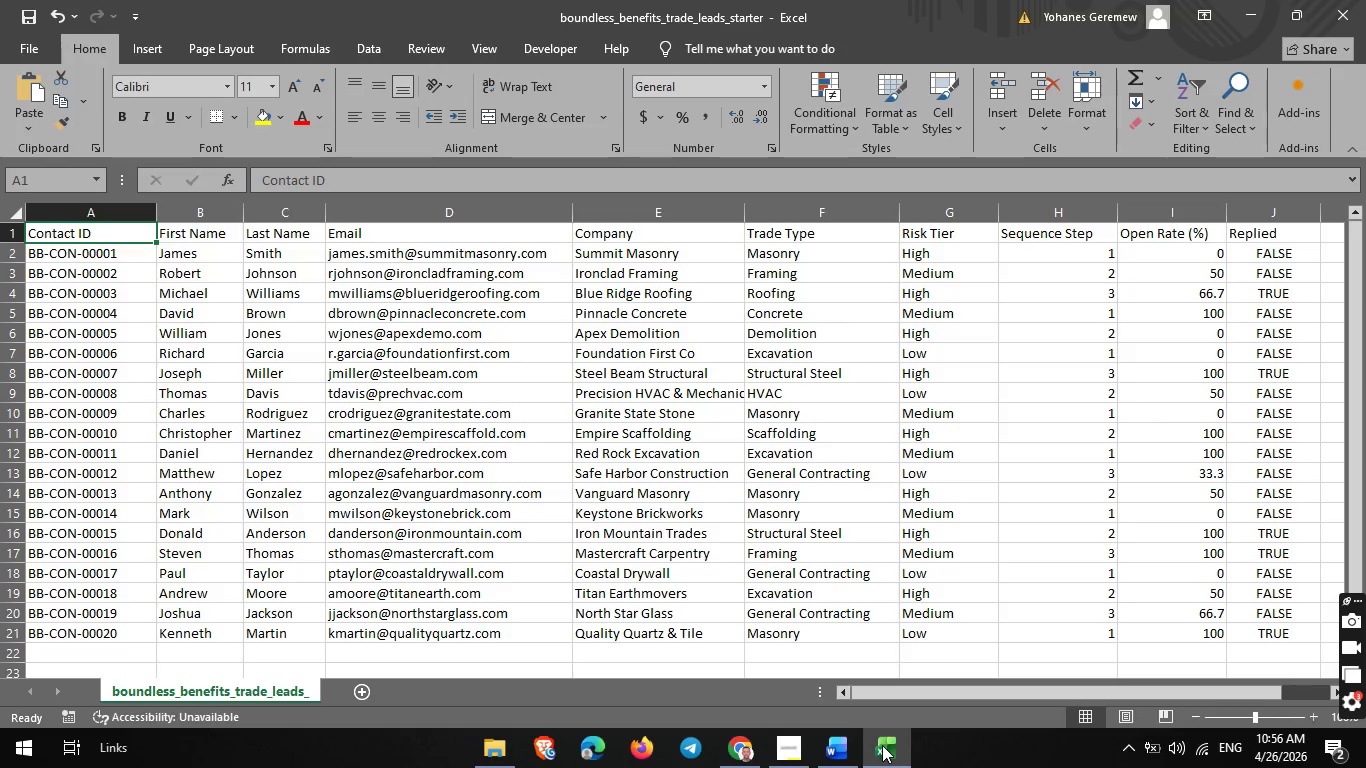 
wait(8.56)
 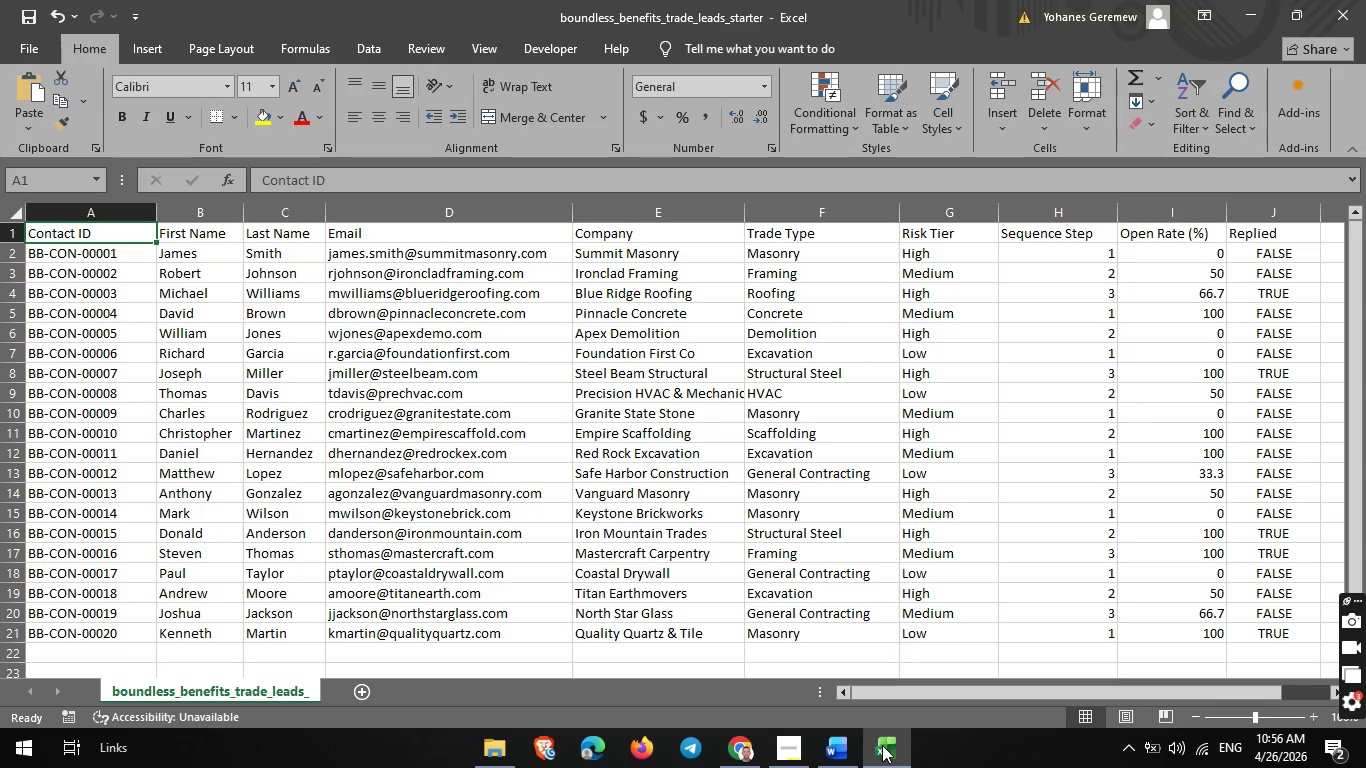 
left_click([744, 754])
 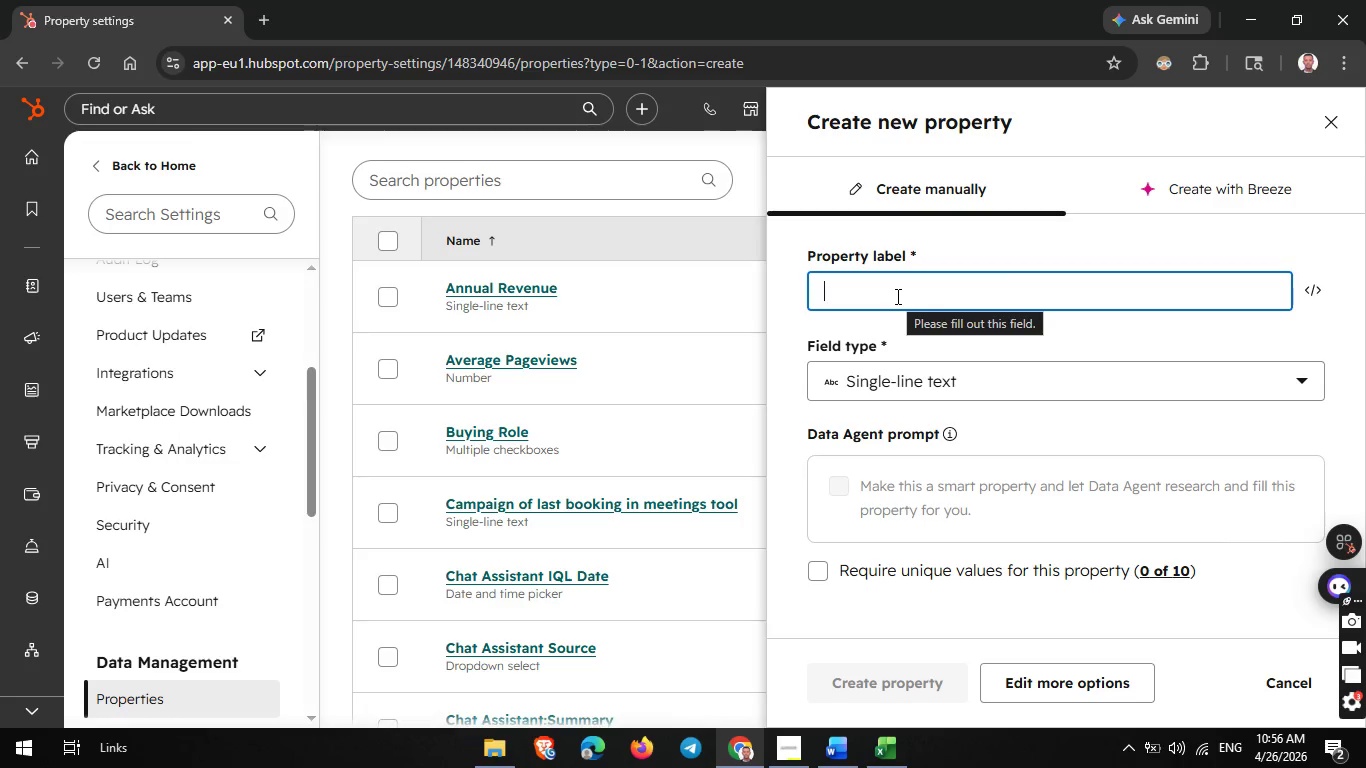 
type(Risk Tier)
 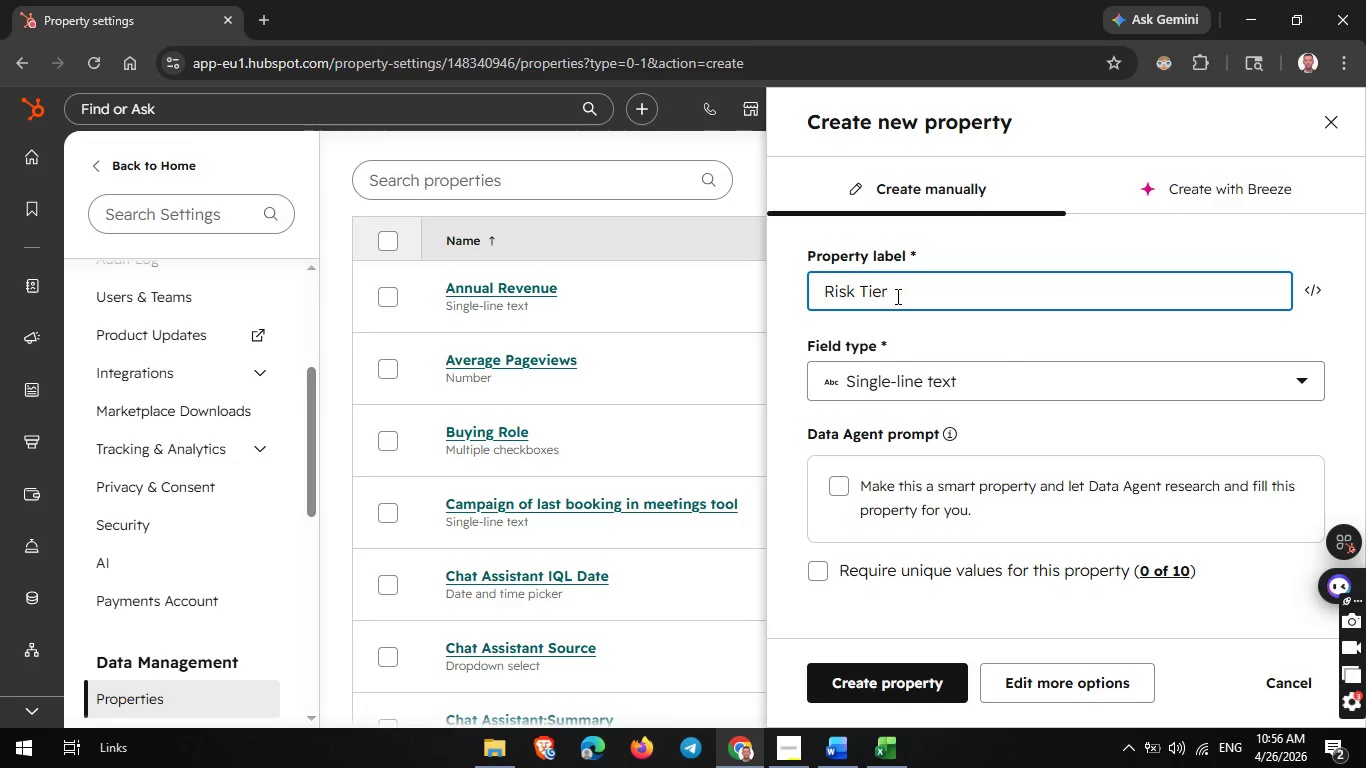 
left_click([882, 740])
 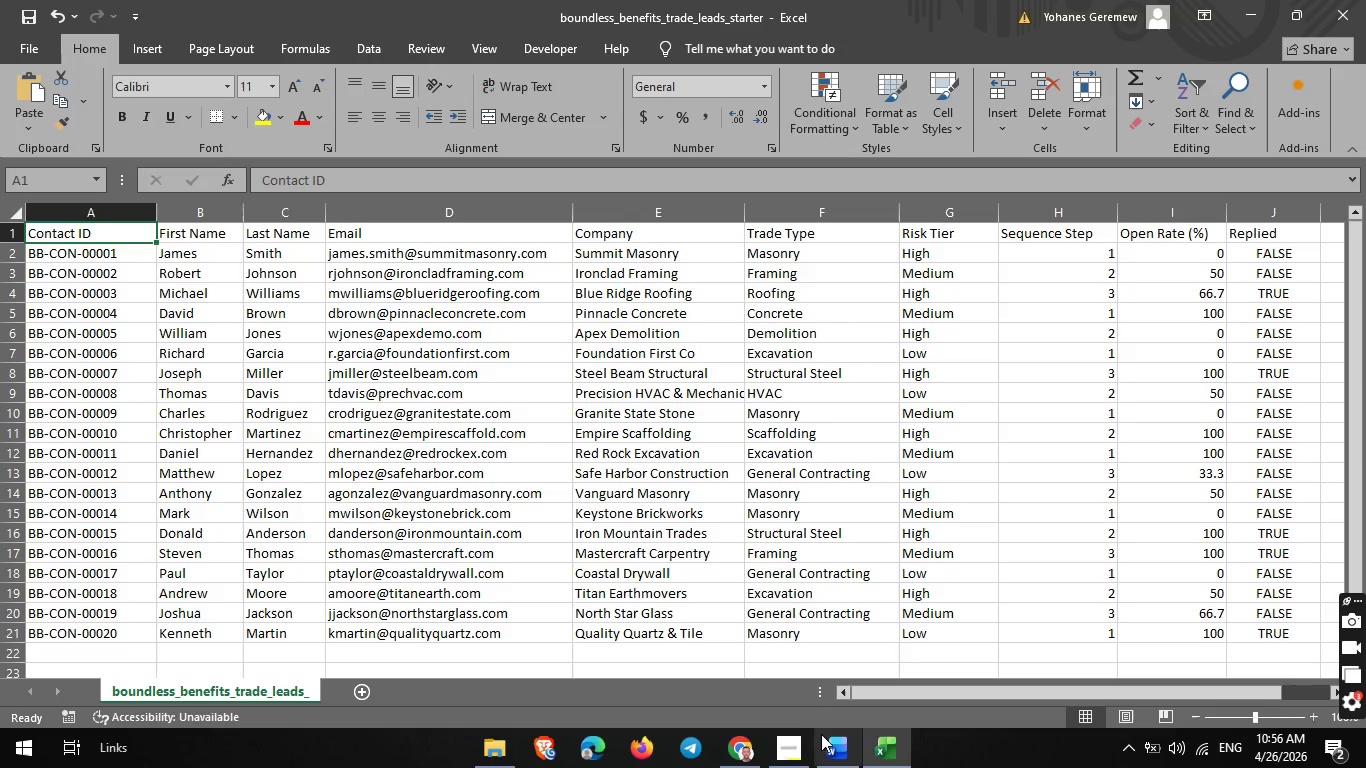 
left_click([740, 734])
 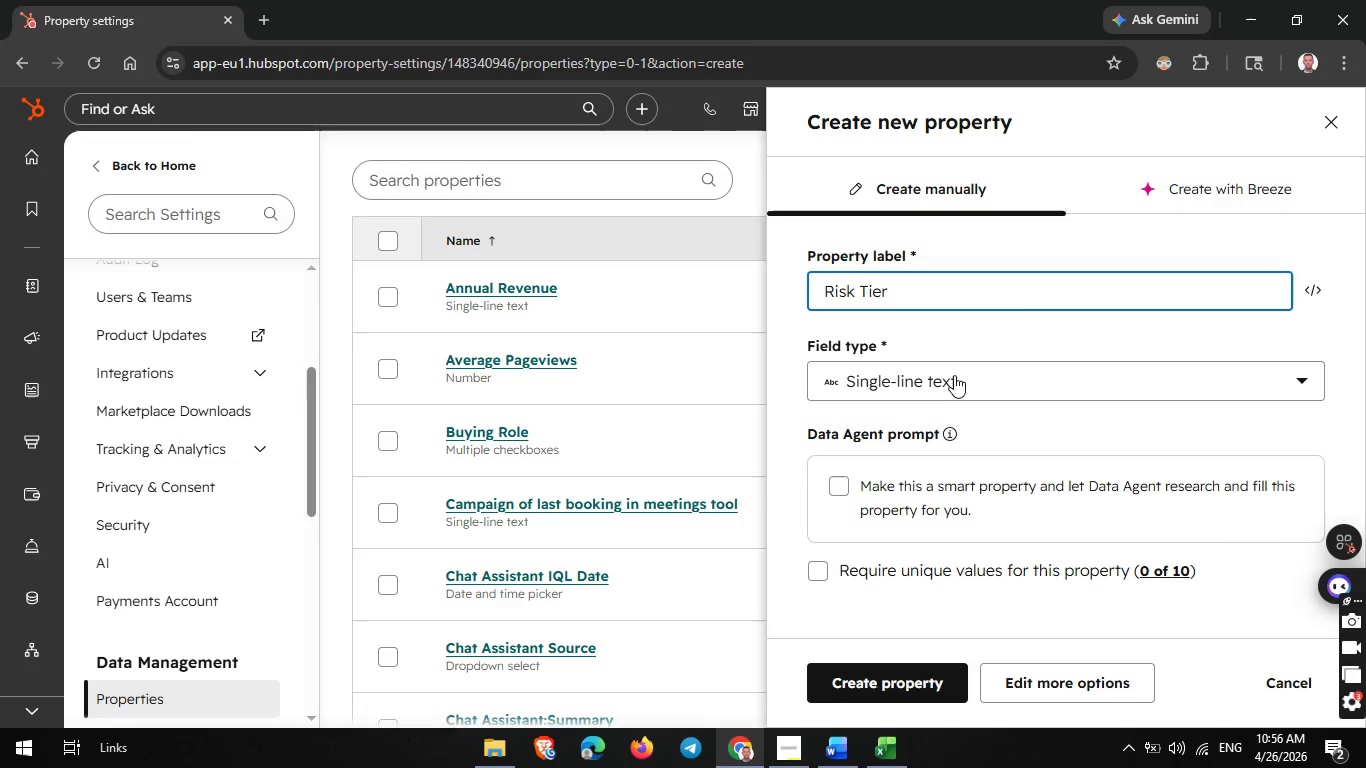 
left_click([952, 378])
 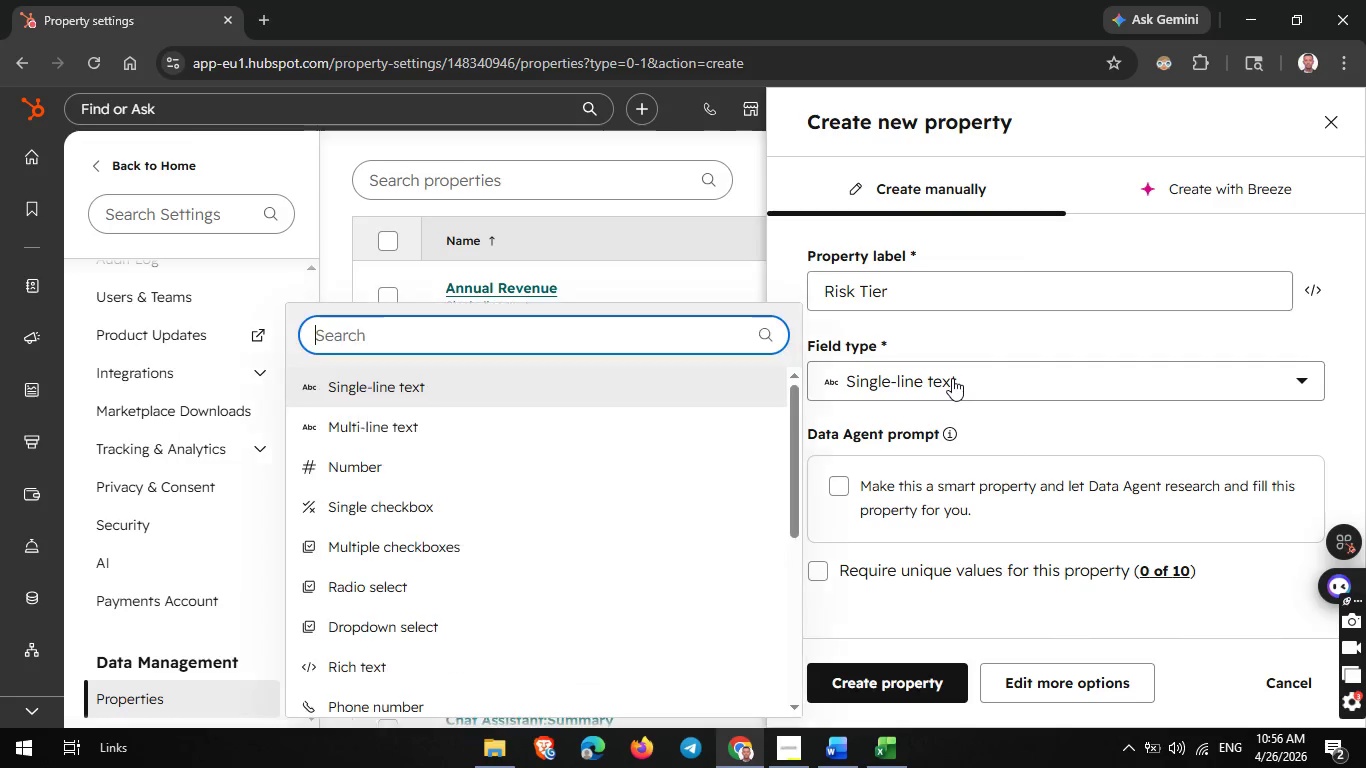 
key(D)
 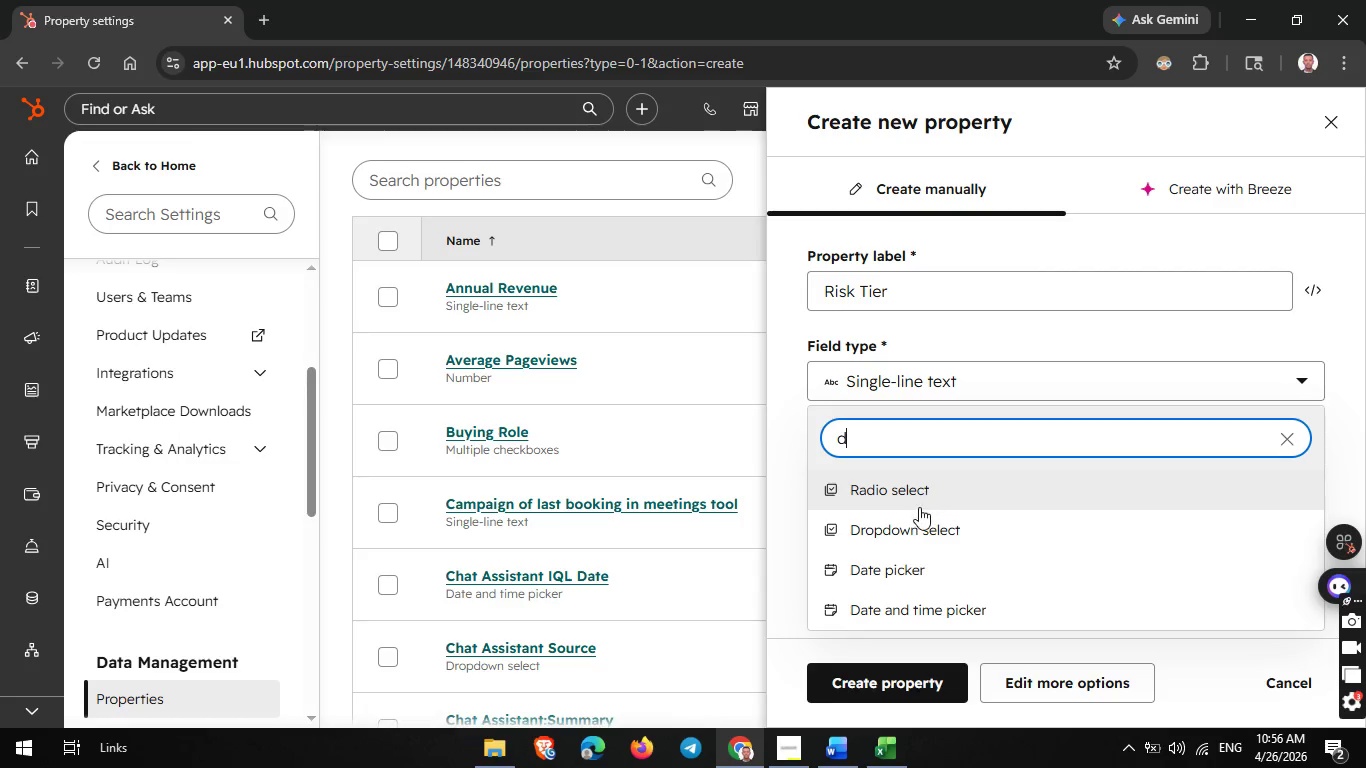 
left_click([914, 514])
 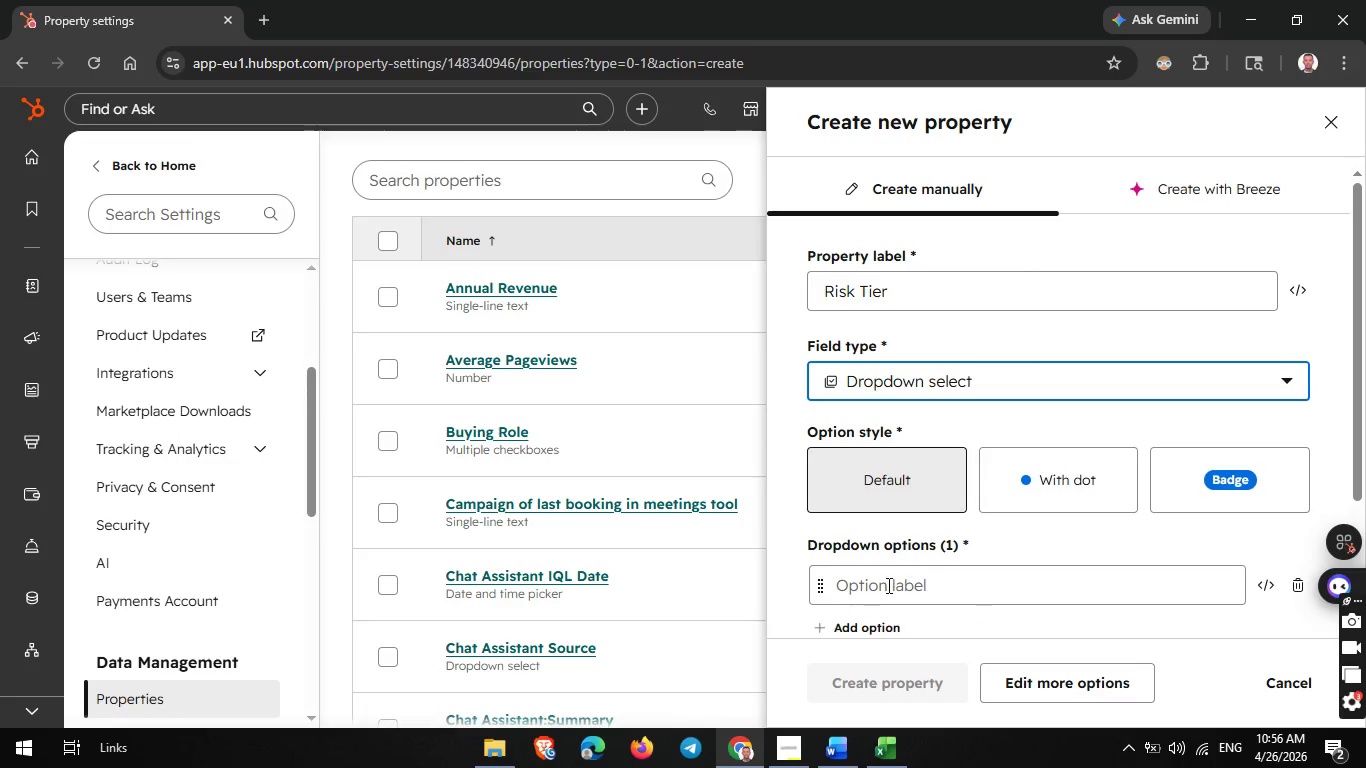 
scroll: coordinate [887, 585], scroll_direction: down, amount: 3.0
 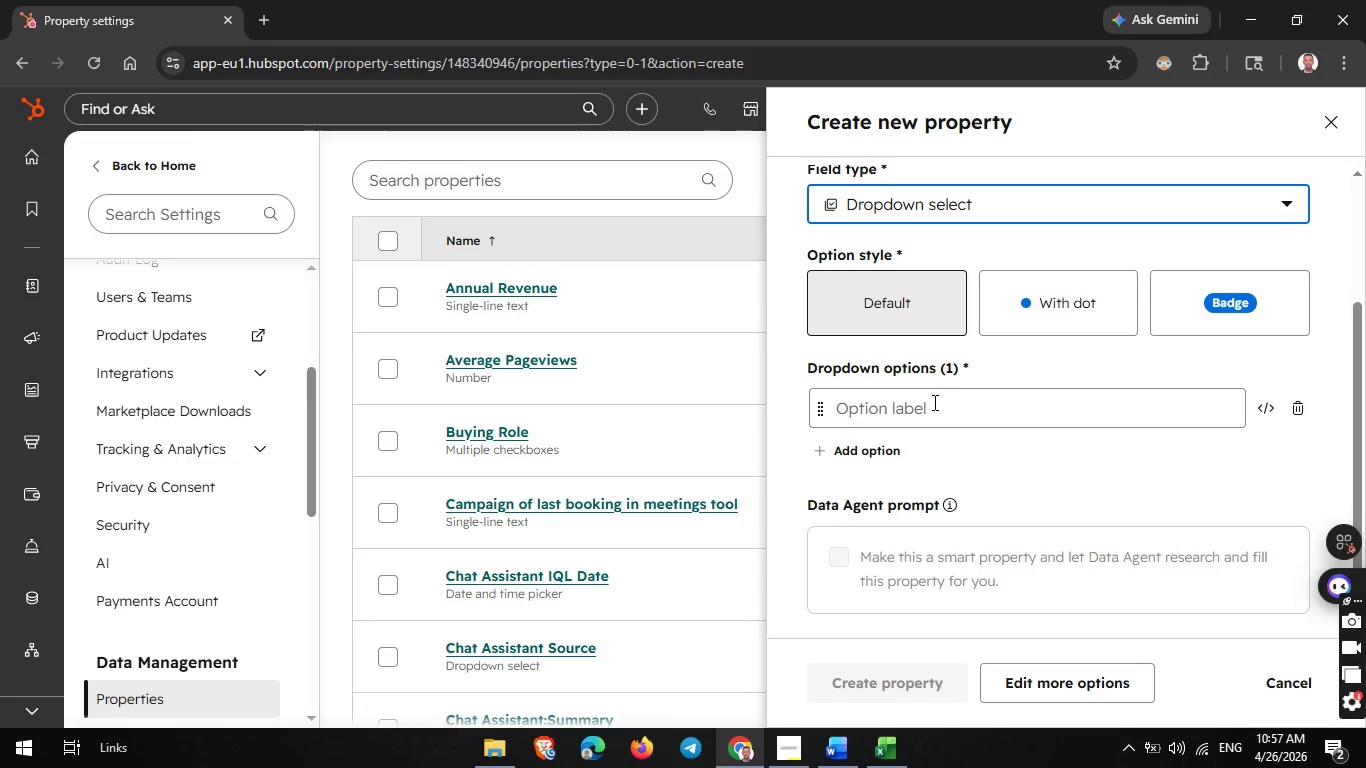 
left_click([932, 402])
 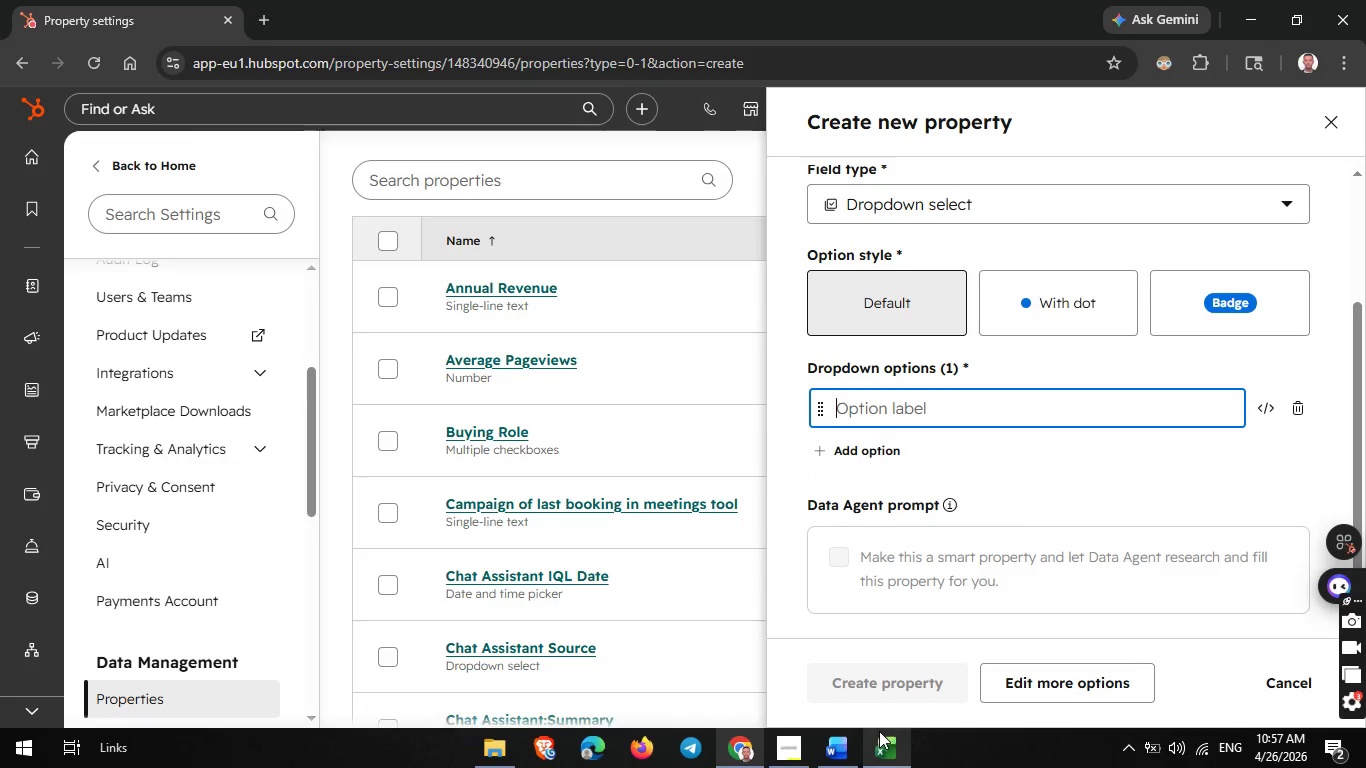 
left_click([879, 733])
 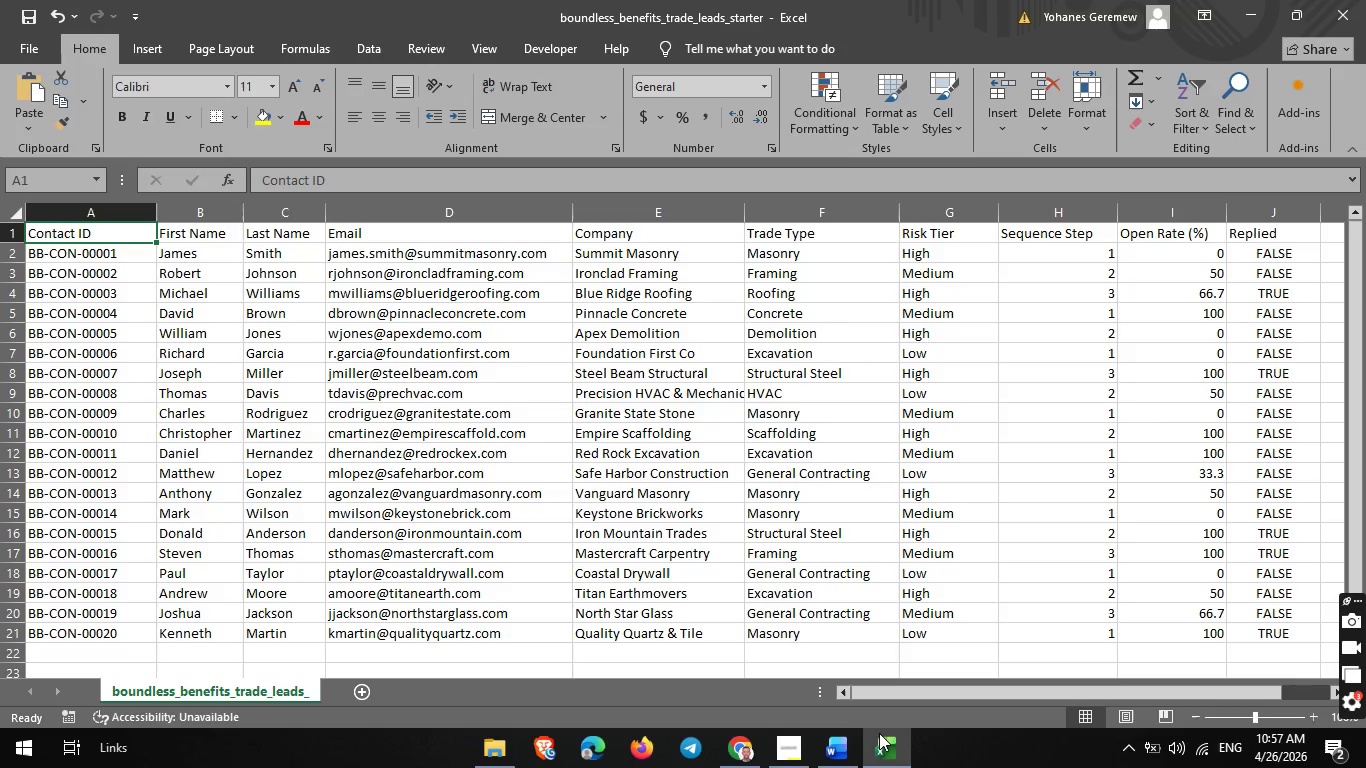 
wait(7.11)
 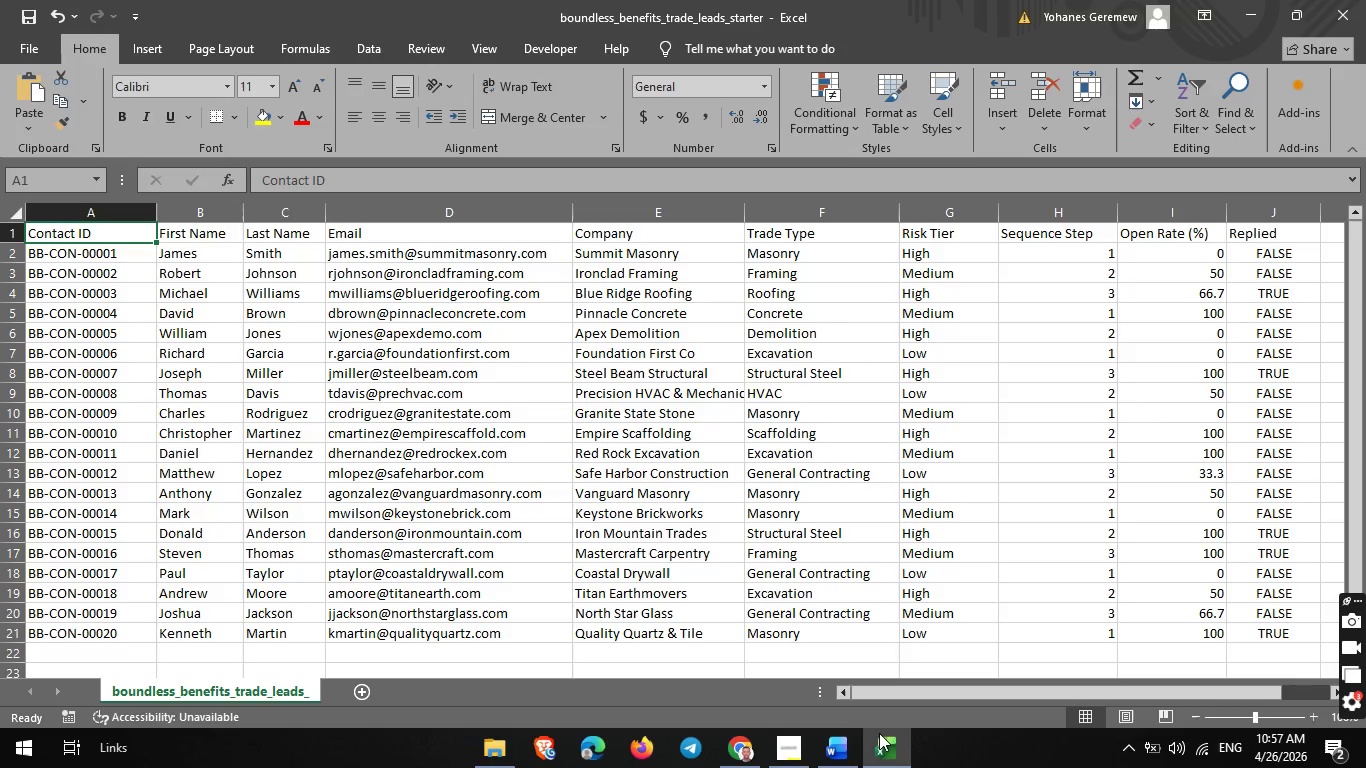 
left_click([747, 754])
 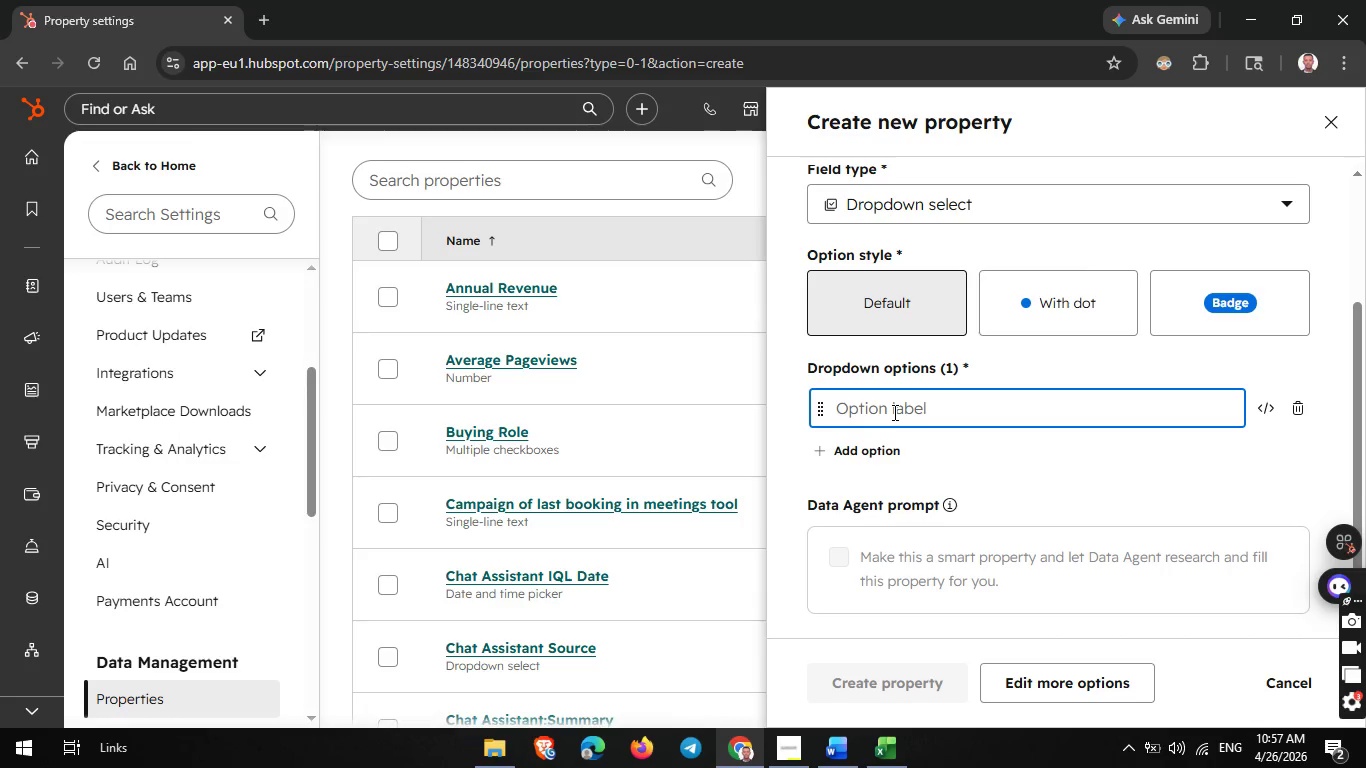 
type(Low)
 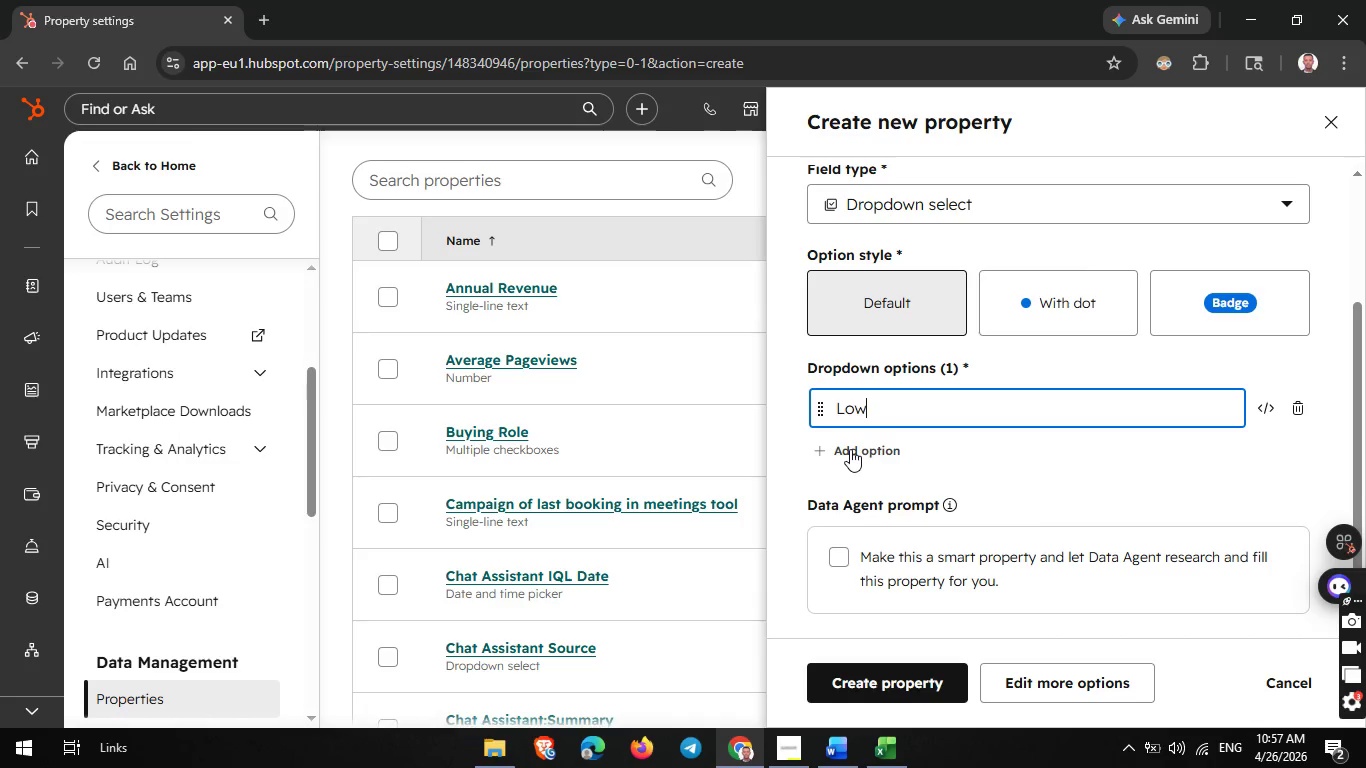 
left_click([850, 449])
 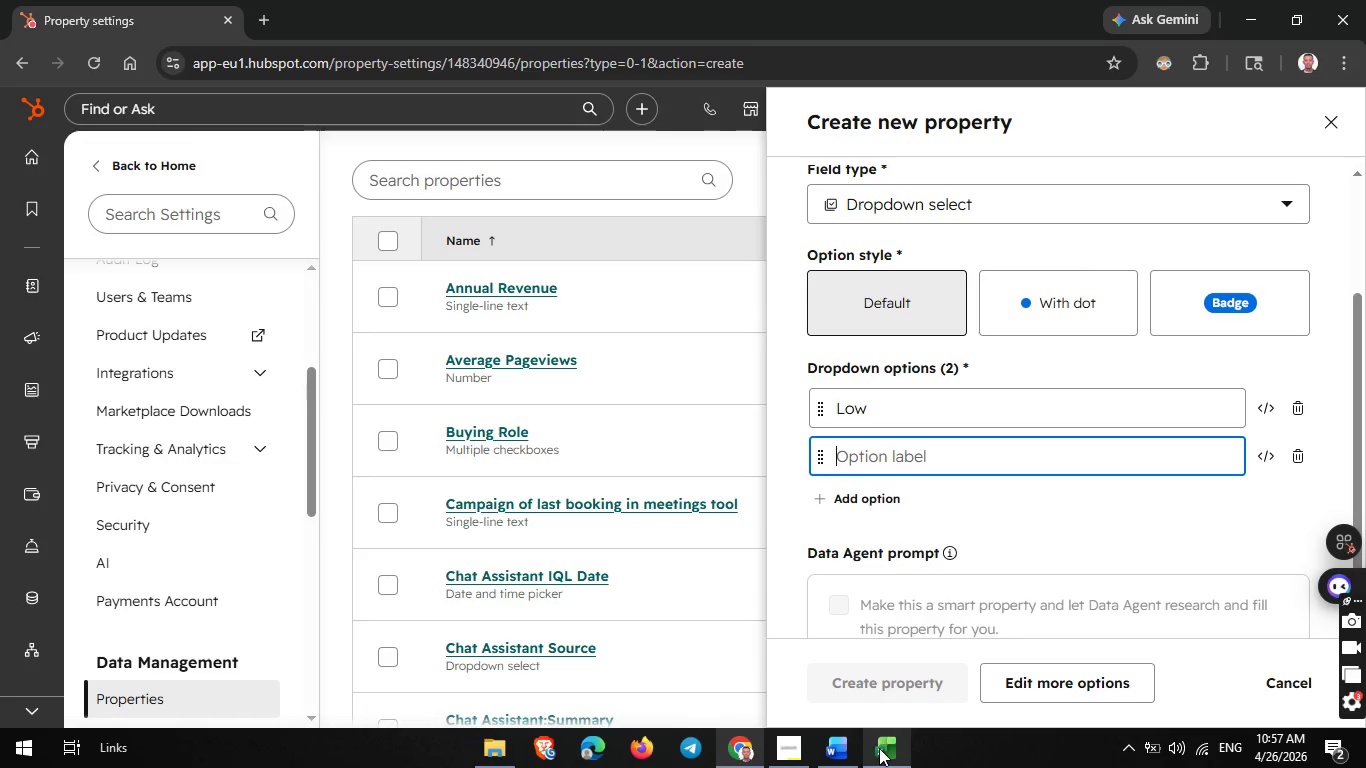 
left_click([879, 749])
 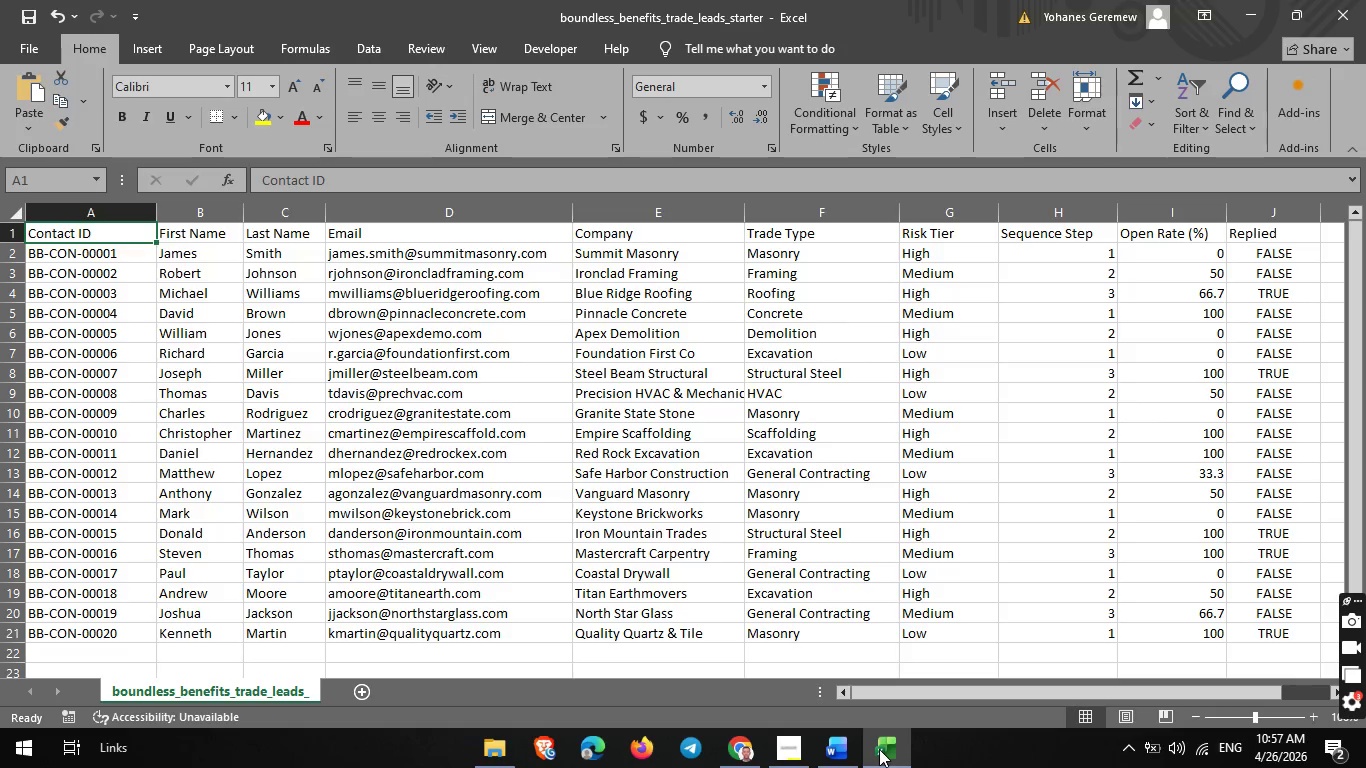 
left_click([879, 749])
 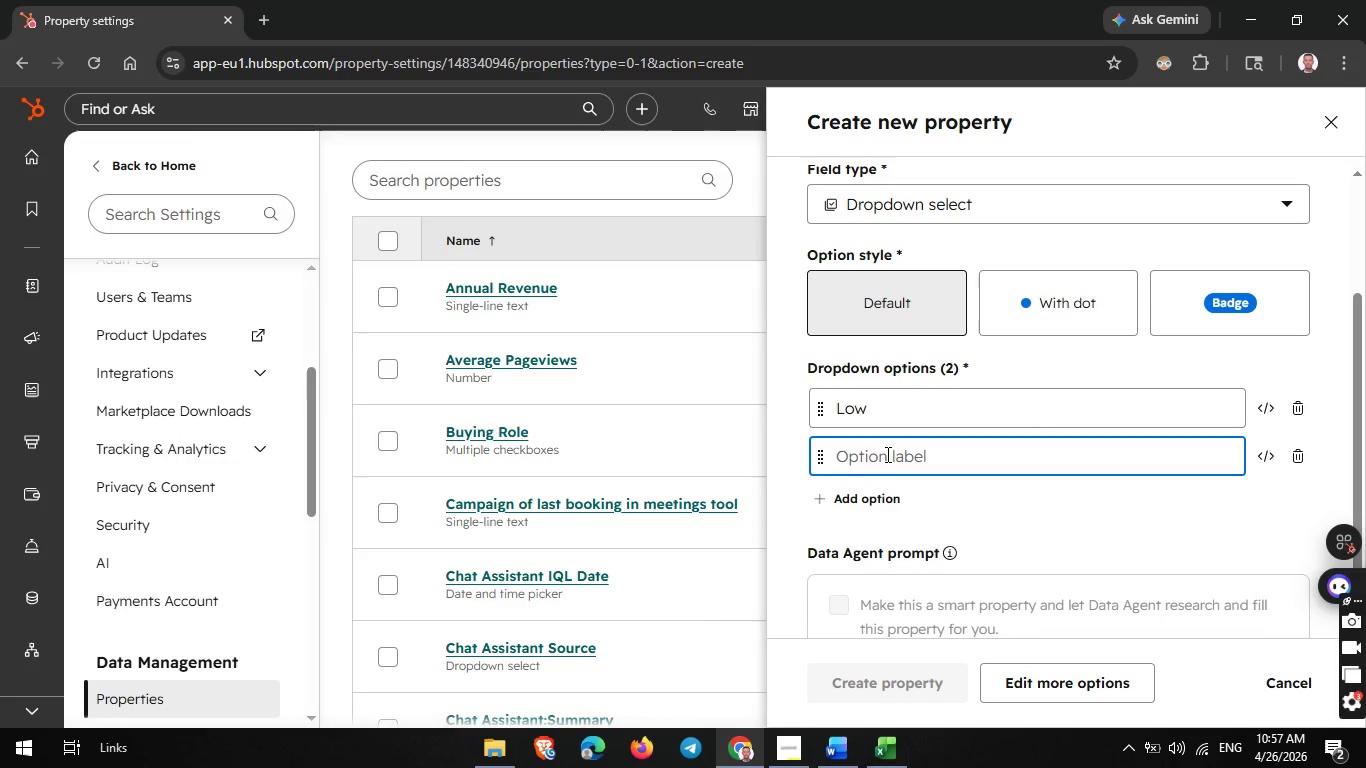 
type(Medu)
key(Backspace)
type(ium)
 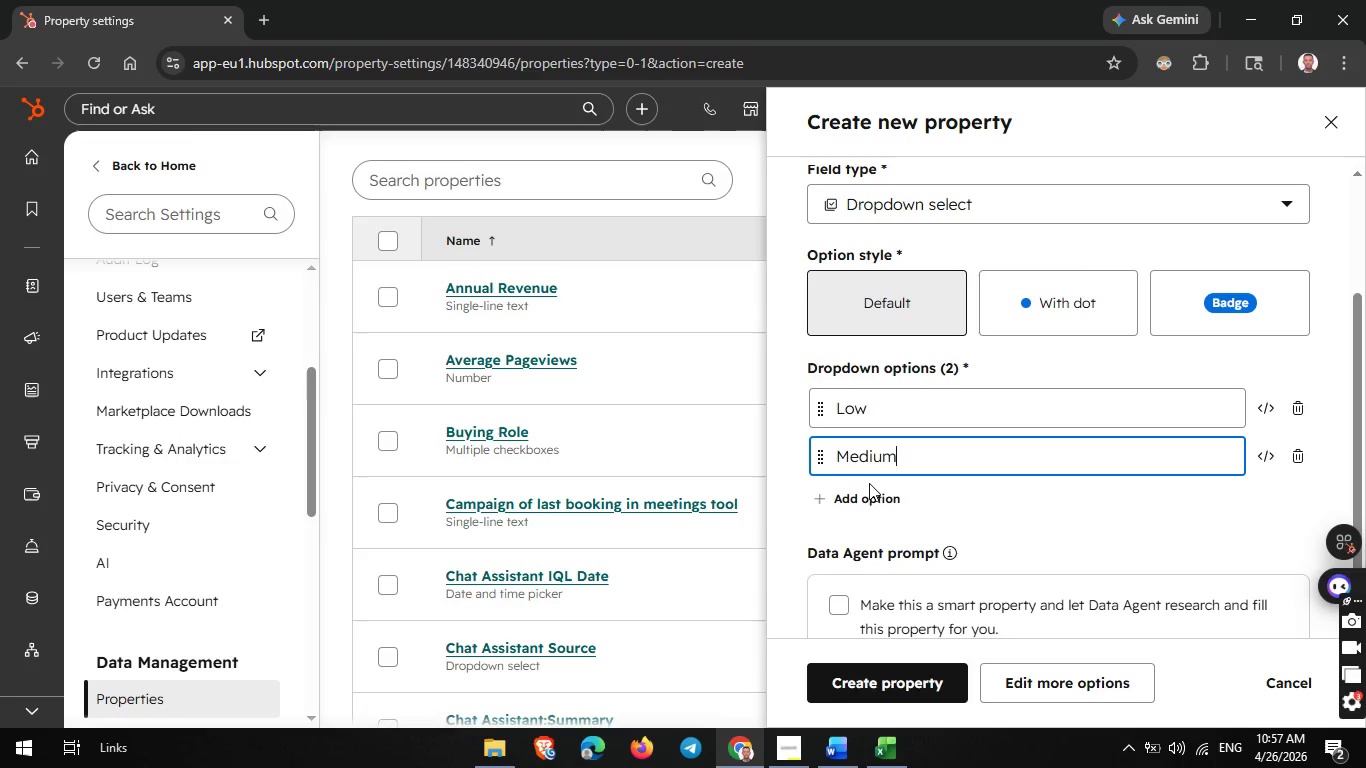 
left_click([867, 485])
 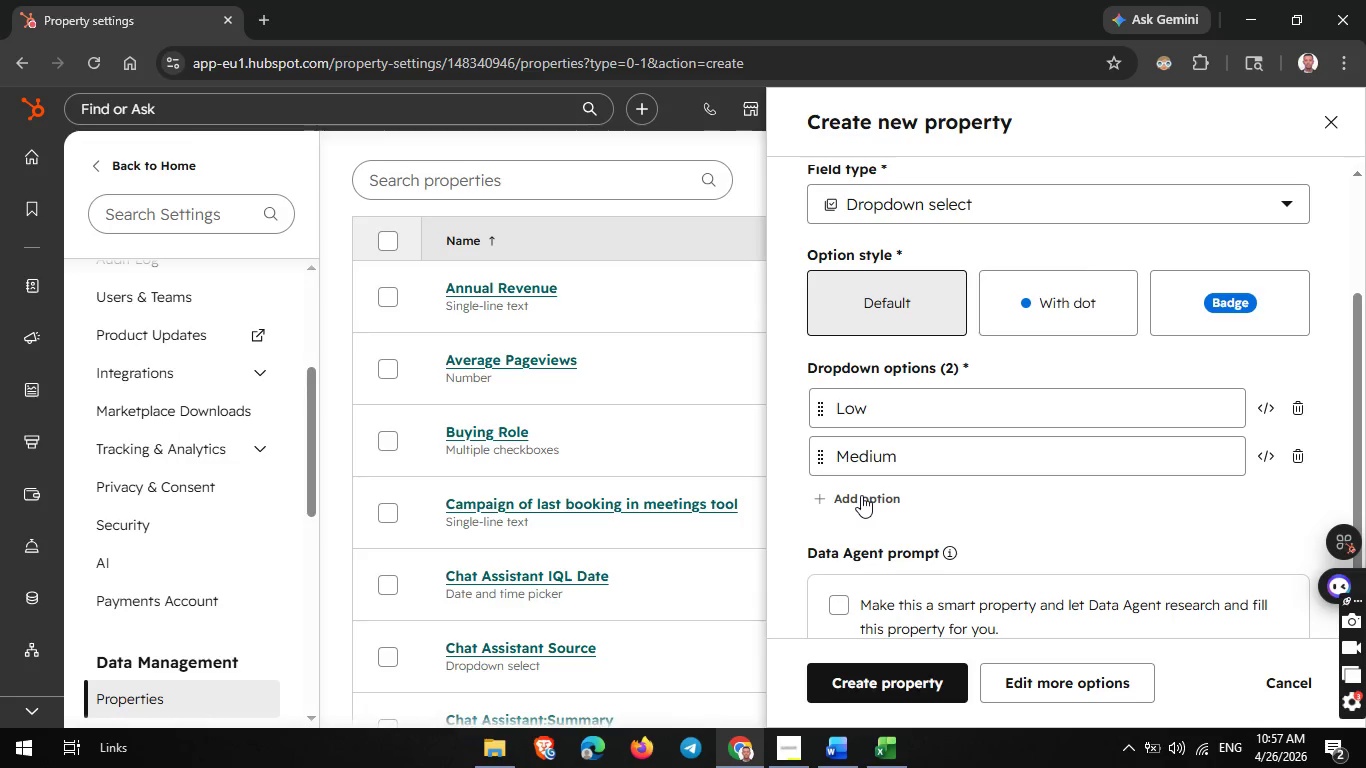 
left_click([861, 495])
 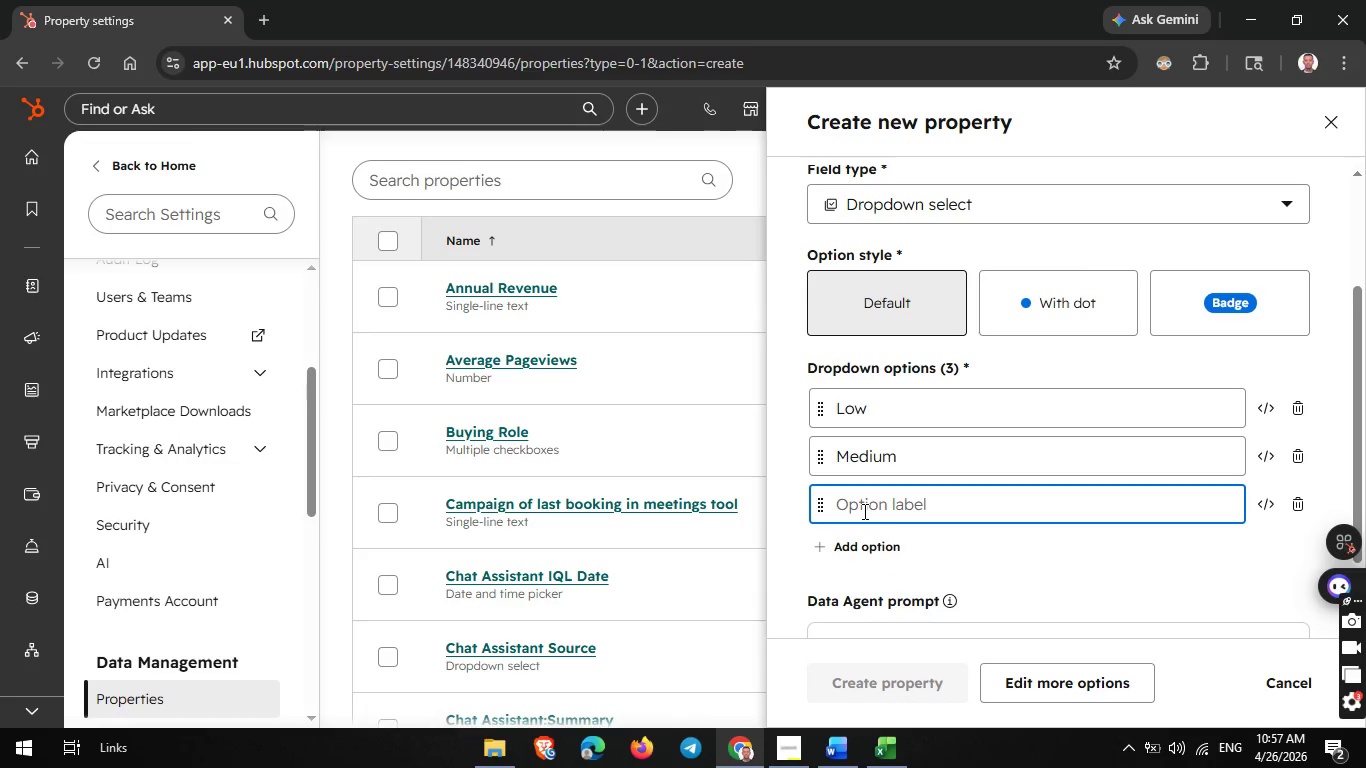 
type(F)
key(Backspace)
type(Hign)
key(Backspace)
type(h)
 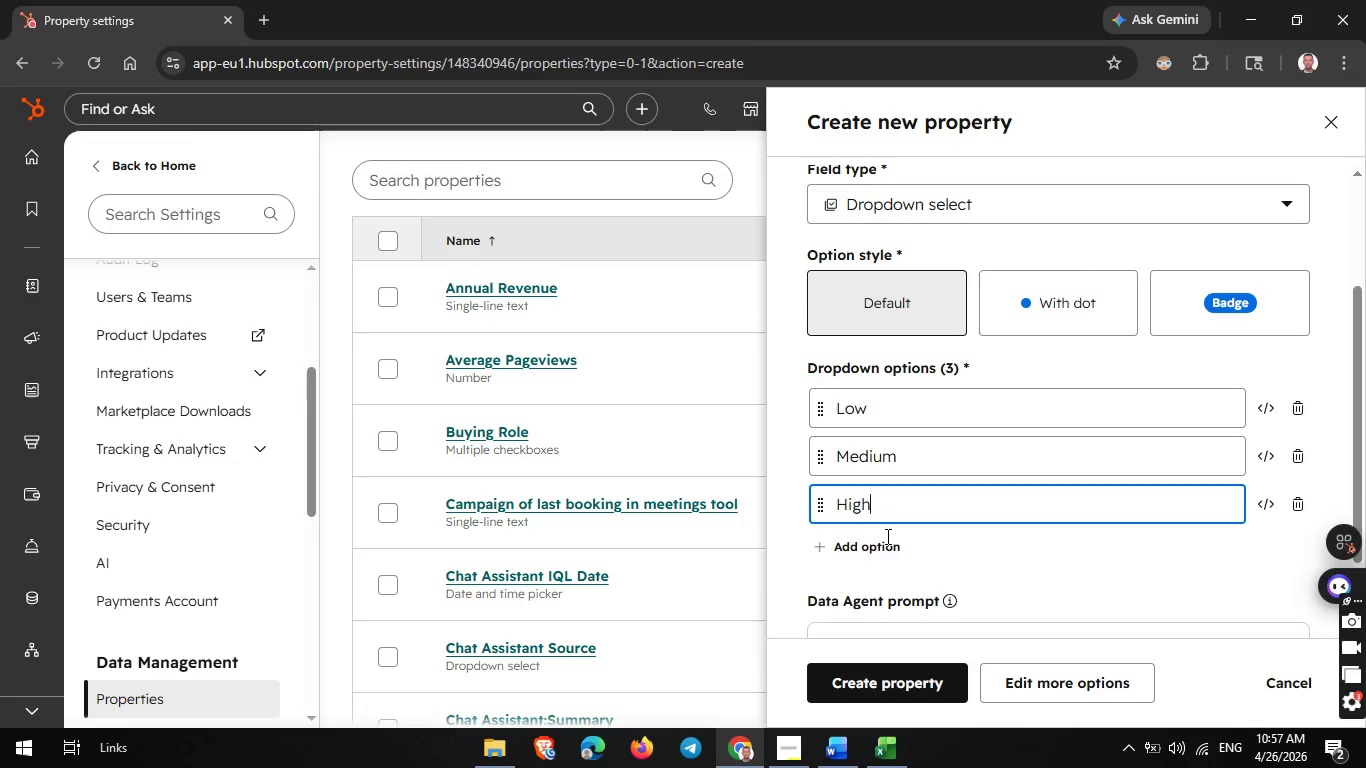 
left_click([876, 760])
 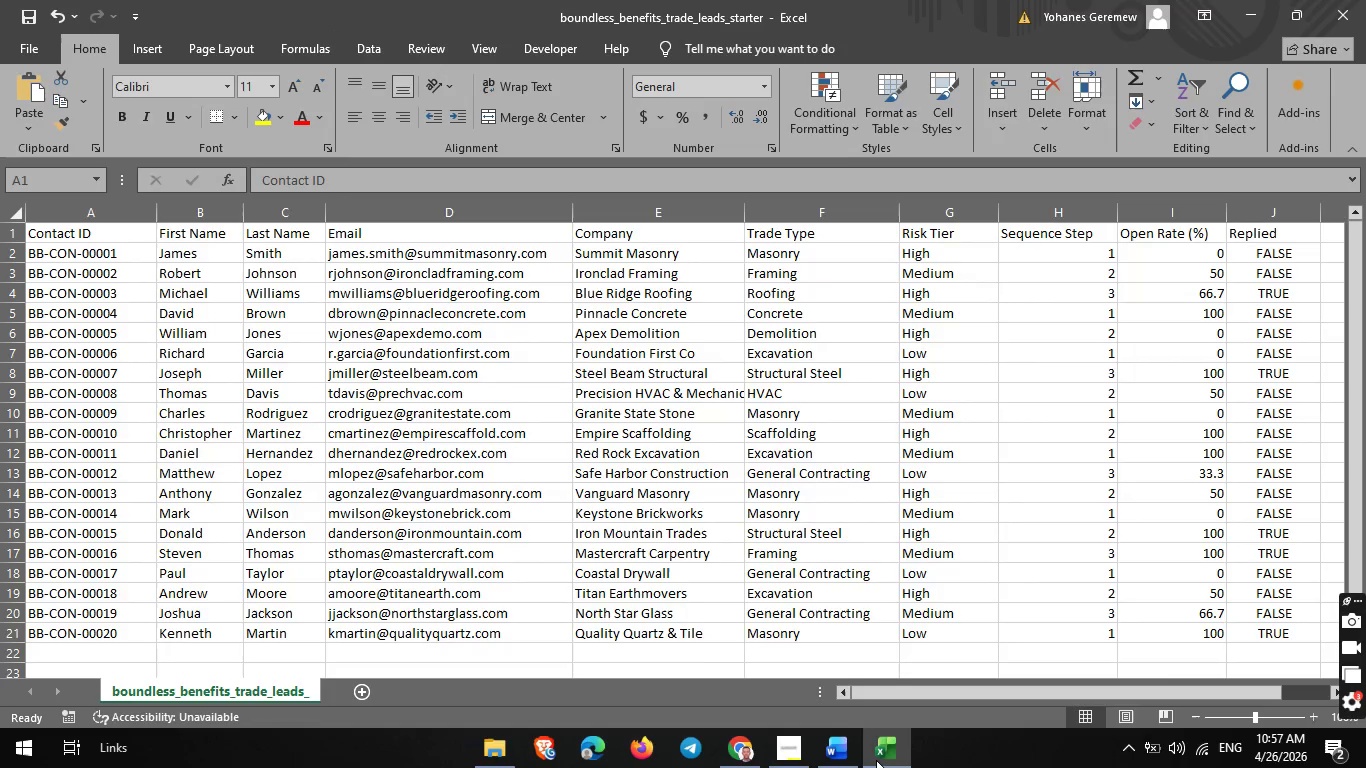 
wait(5.95)
 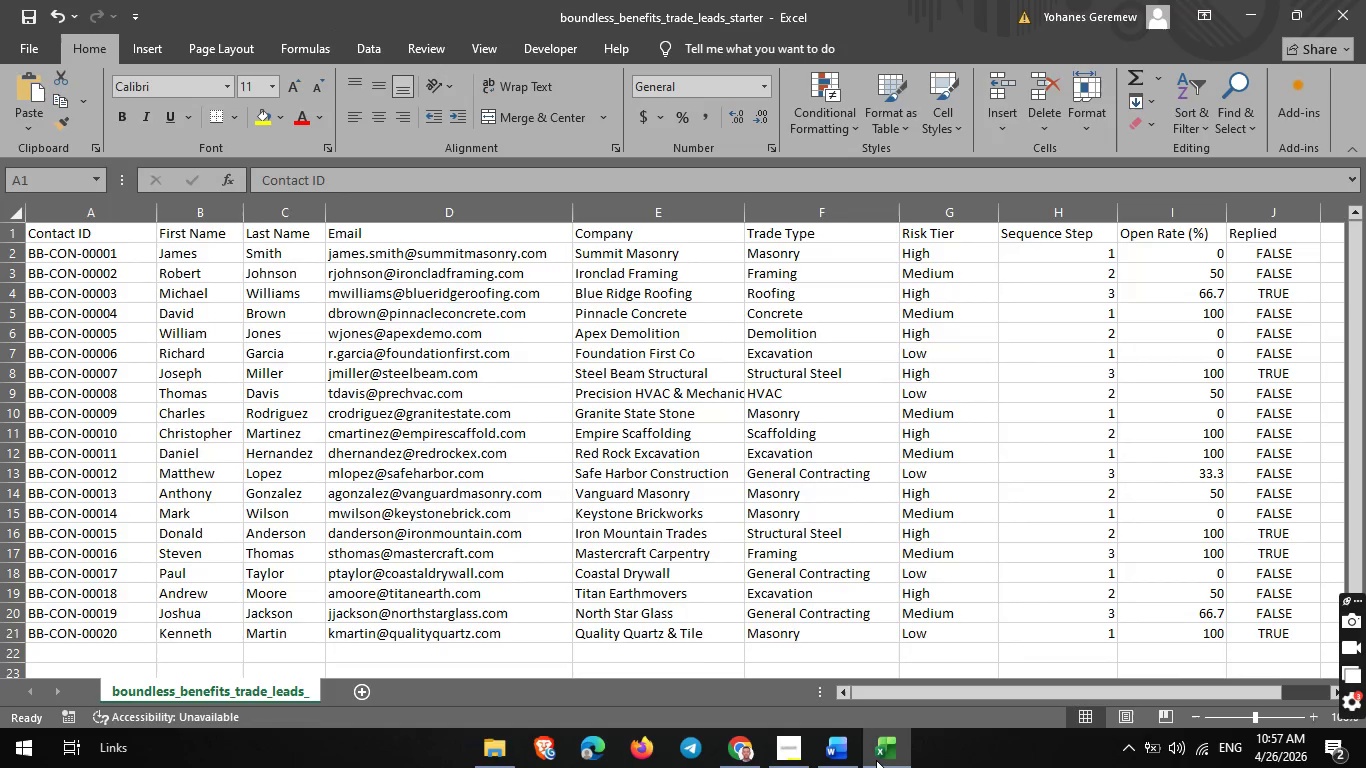 
left_click([740, 738])
 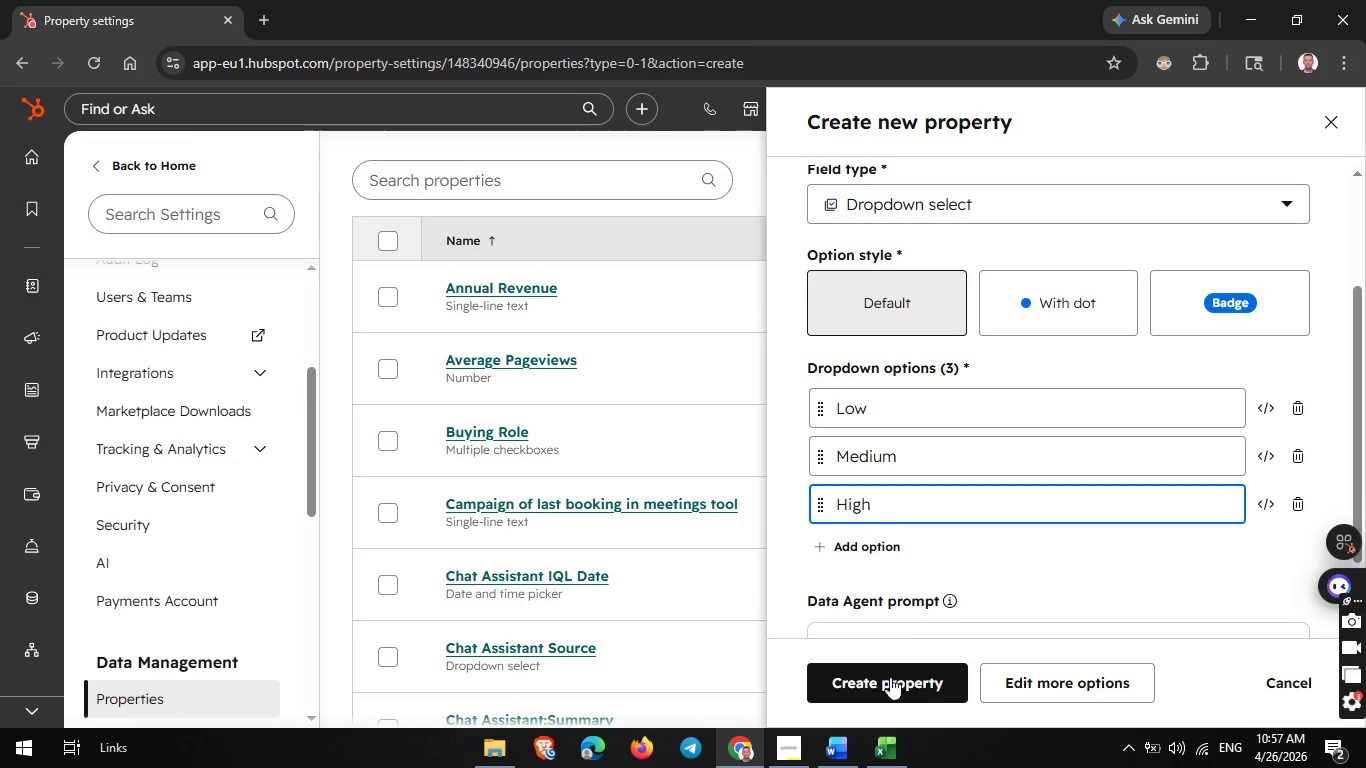 
left_click([884, 677])
 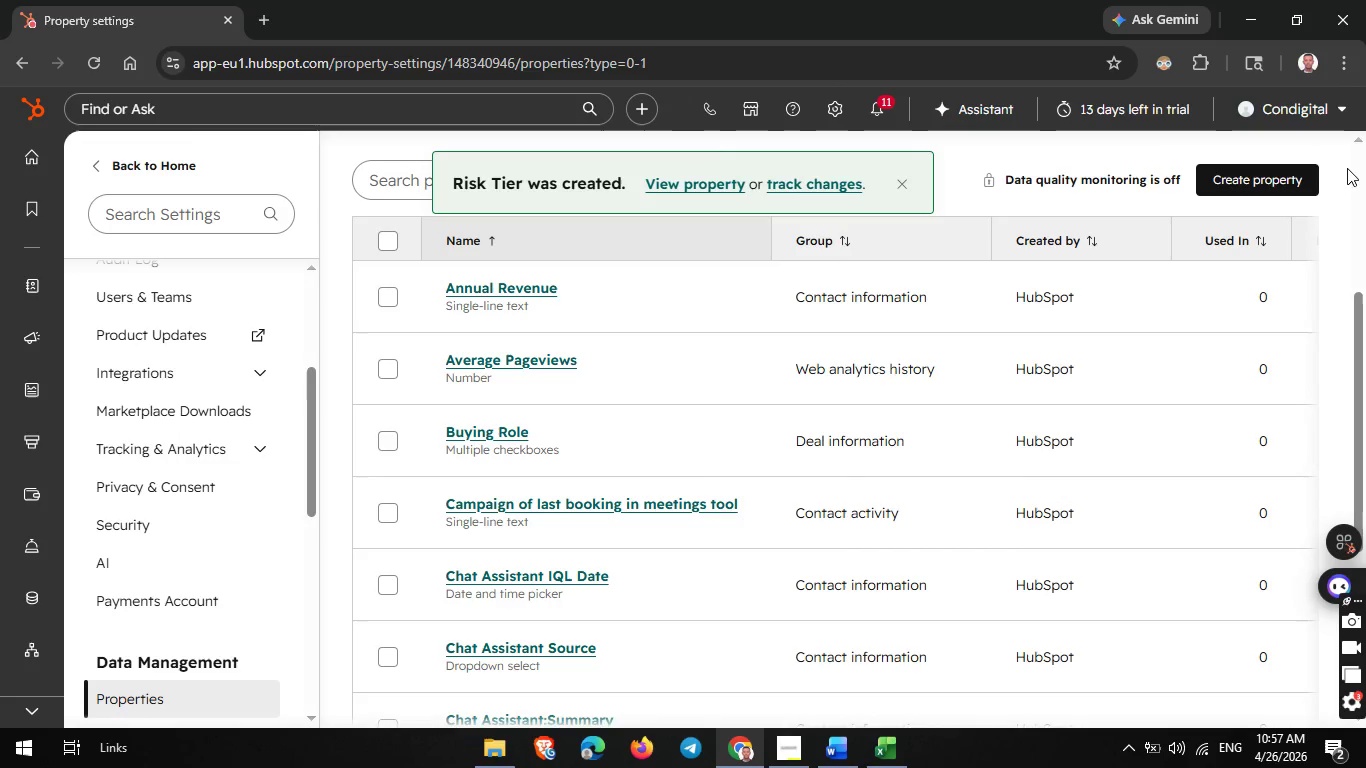 
left_click([1279, 187])
 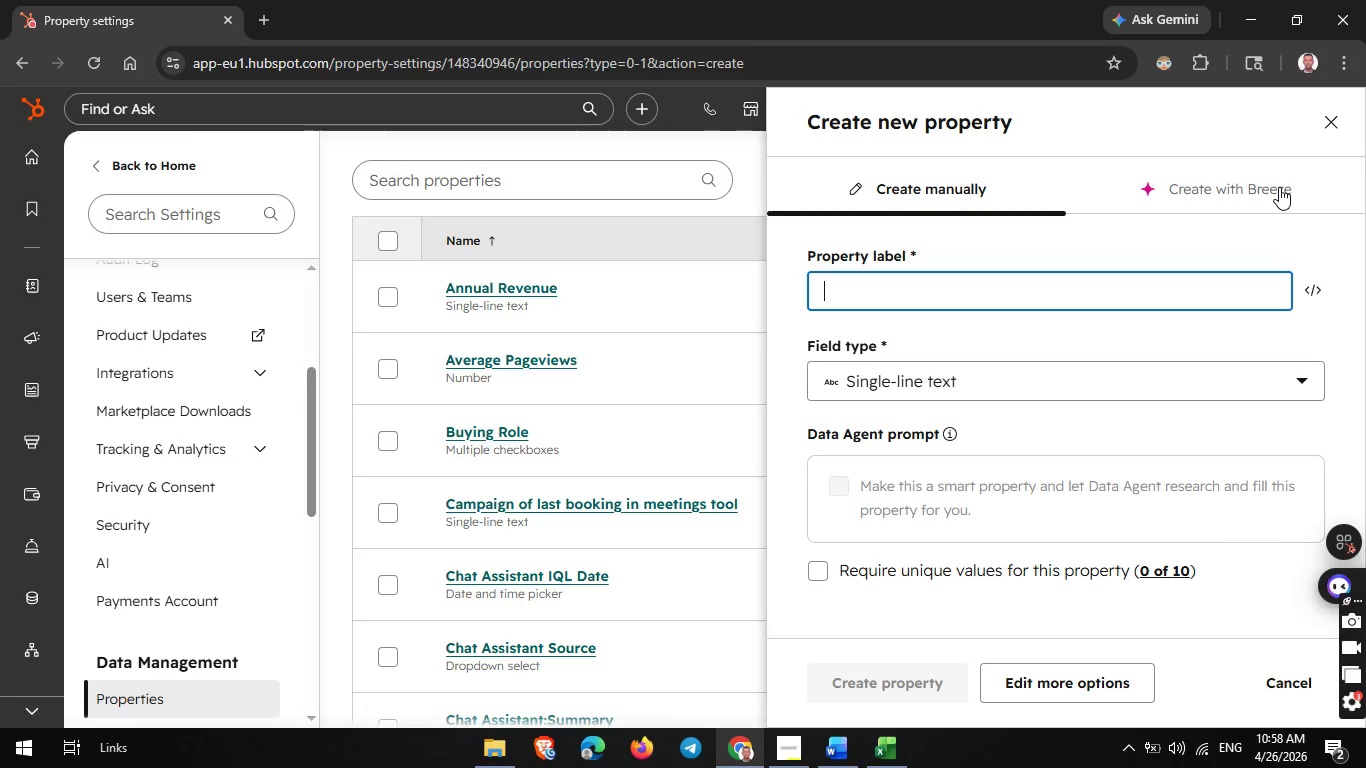 
wait(9.27)
 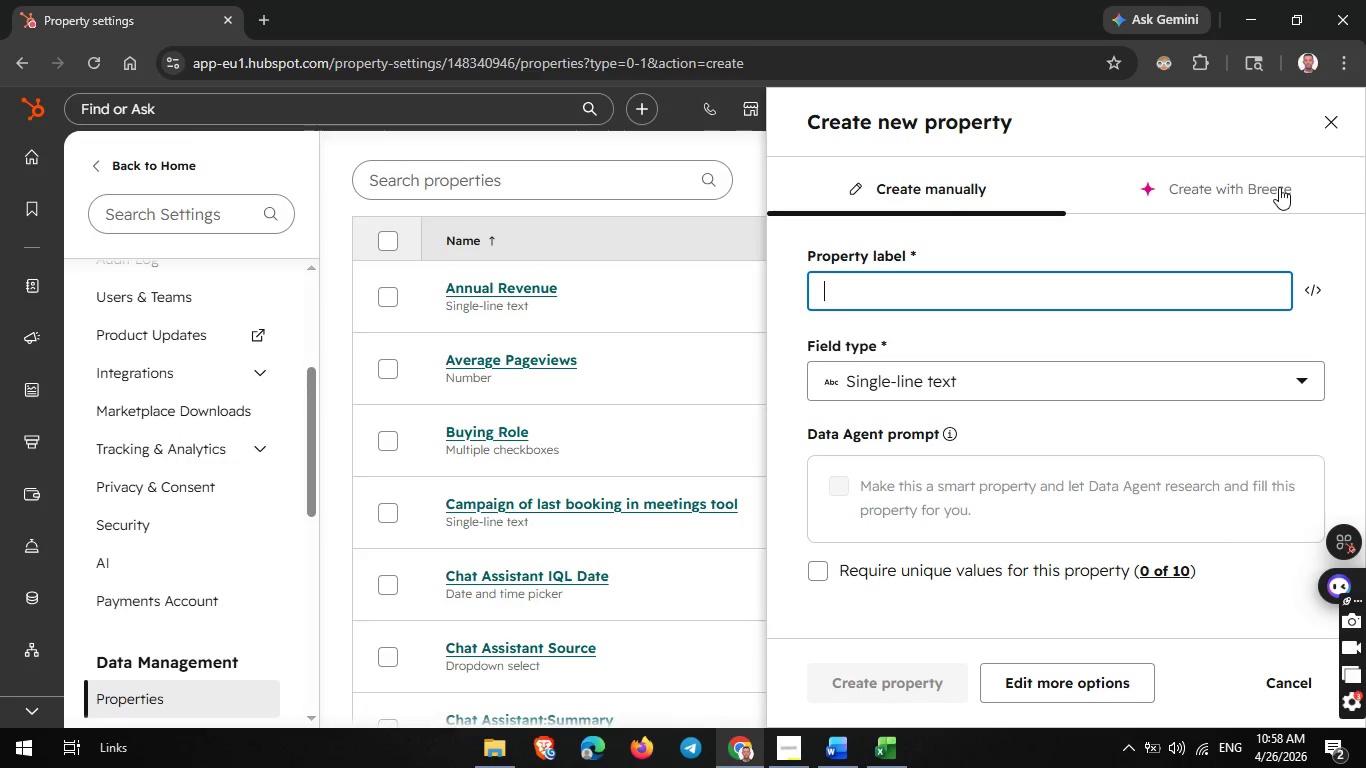 
left_click_drag(start_coordinate=[1293, 184], to_coordinate=[1310, 182])
 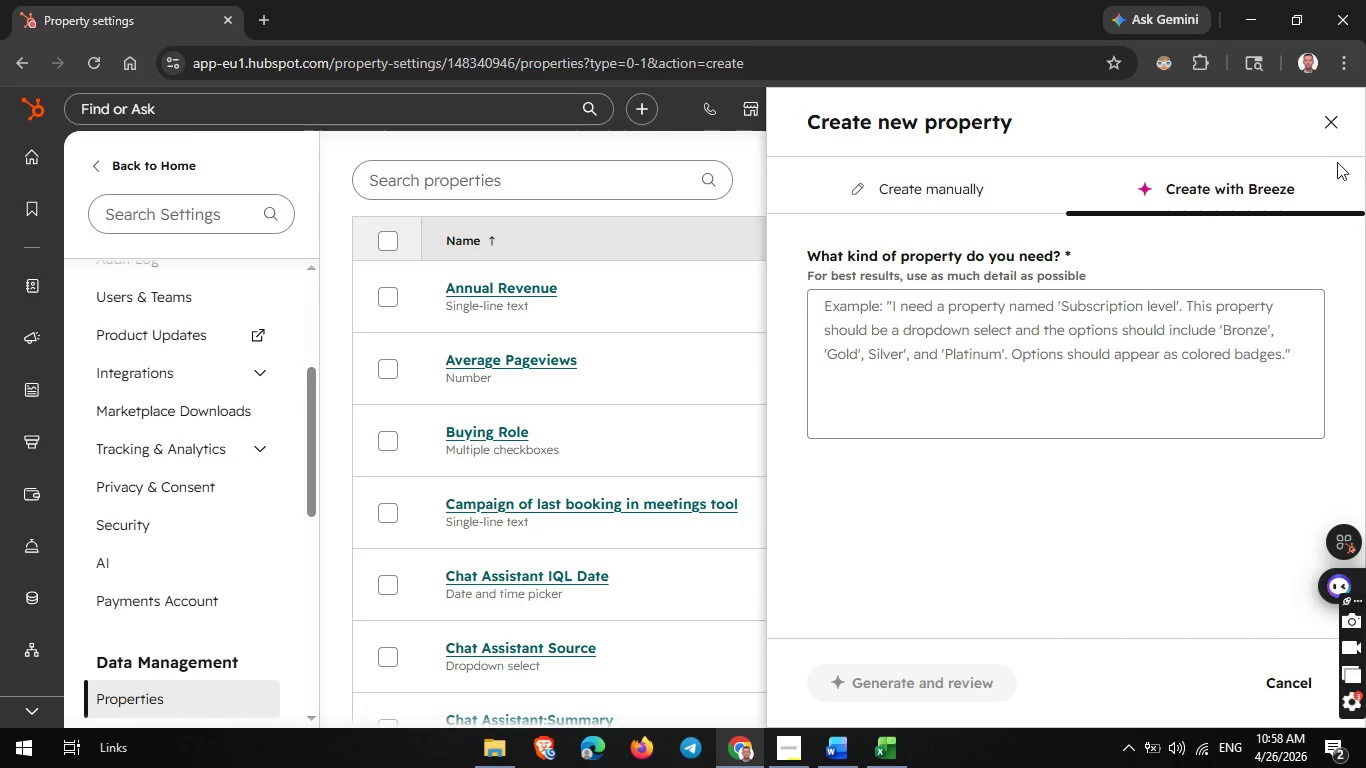 
left_click([1003, 195])
 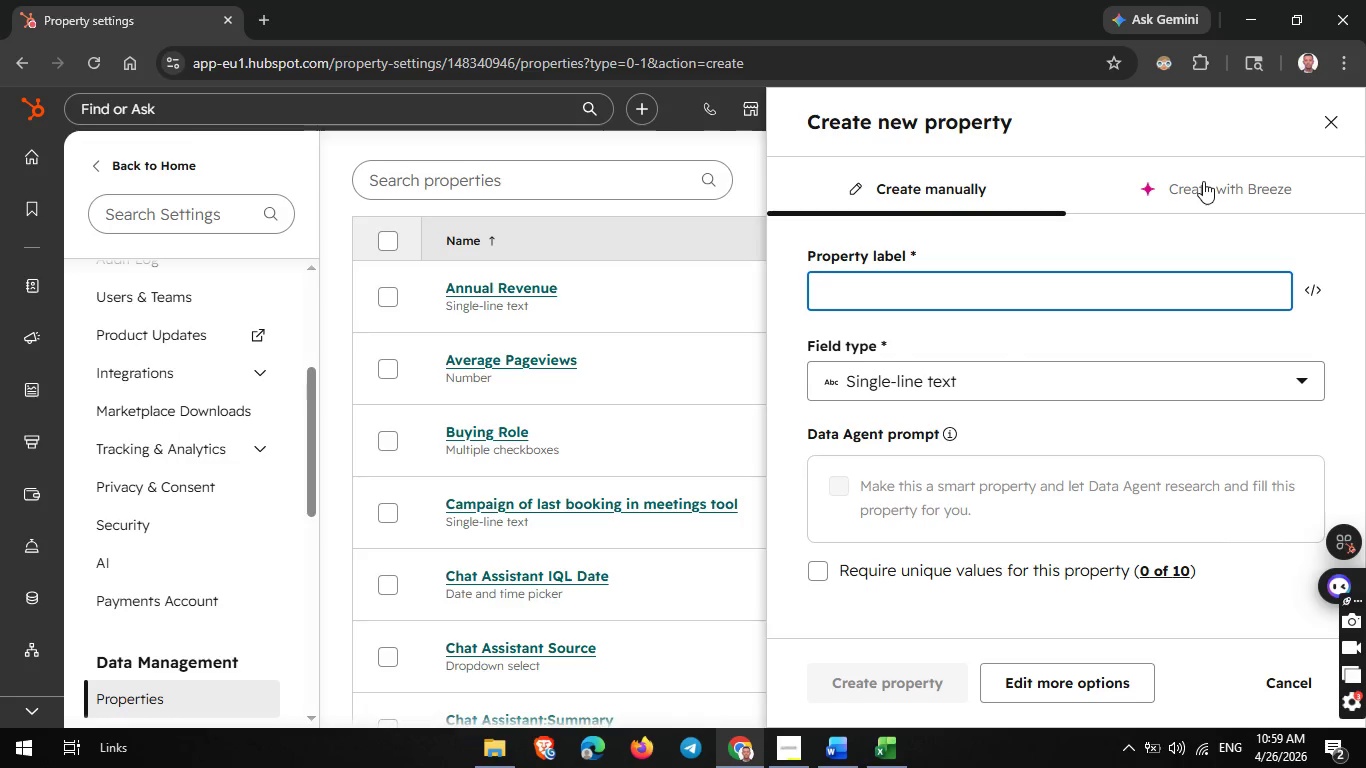 
wait(70.61)
 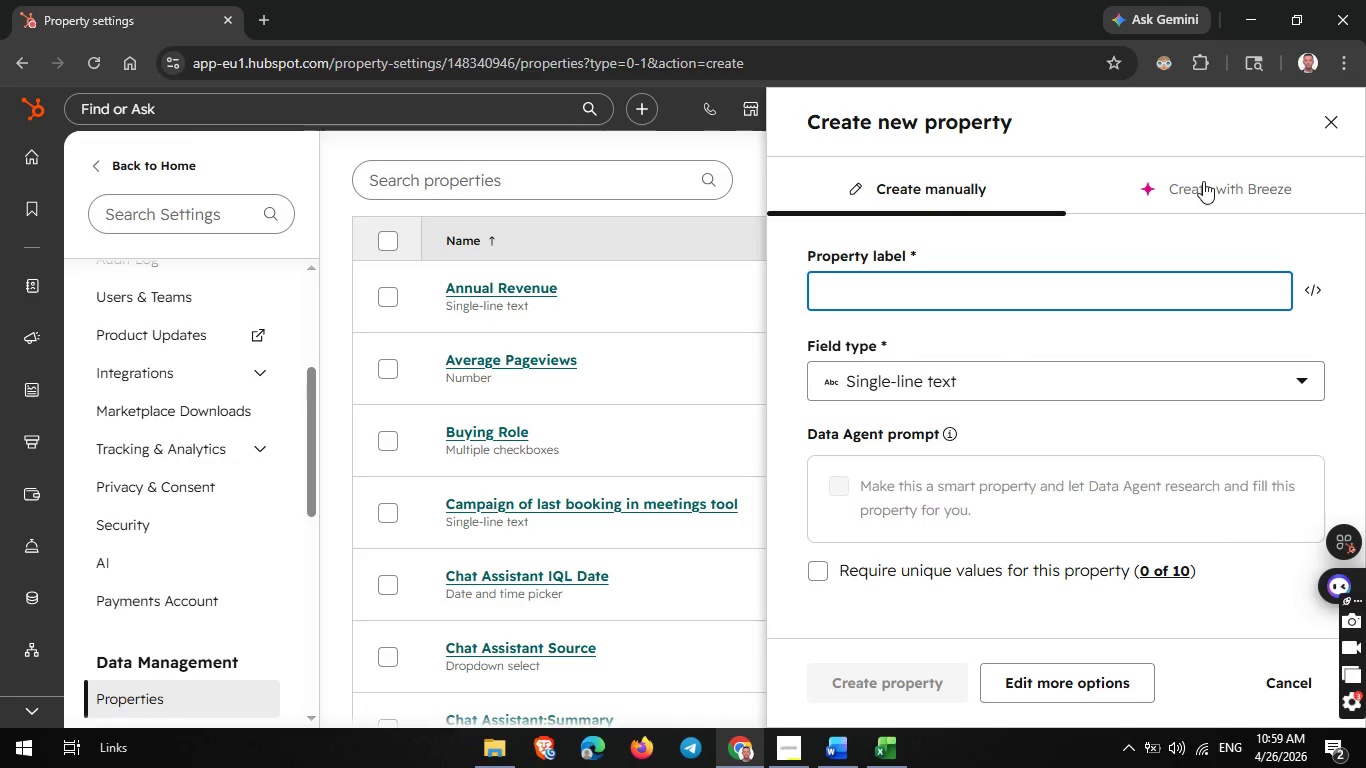 
left_click([937, 303])
 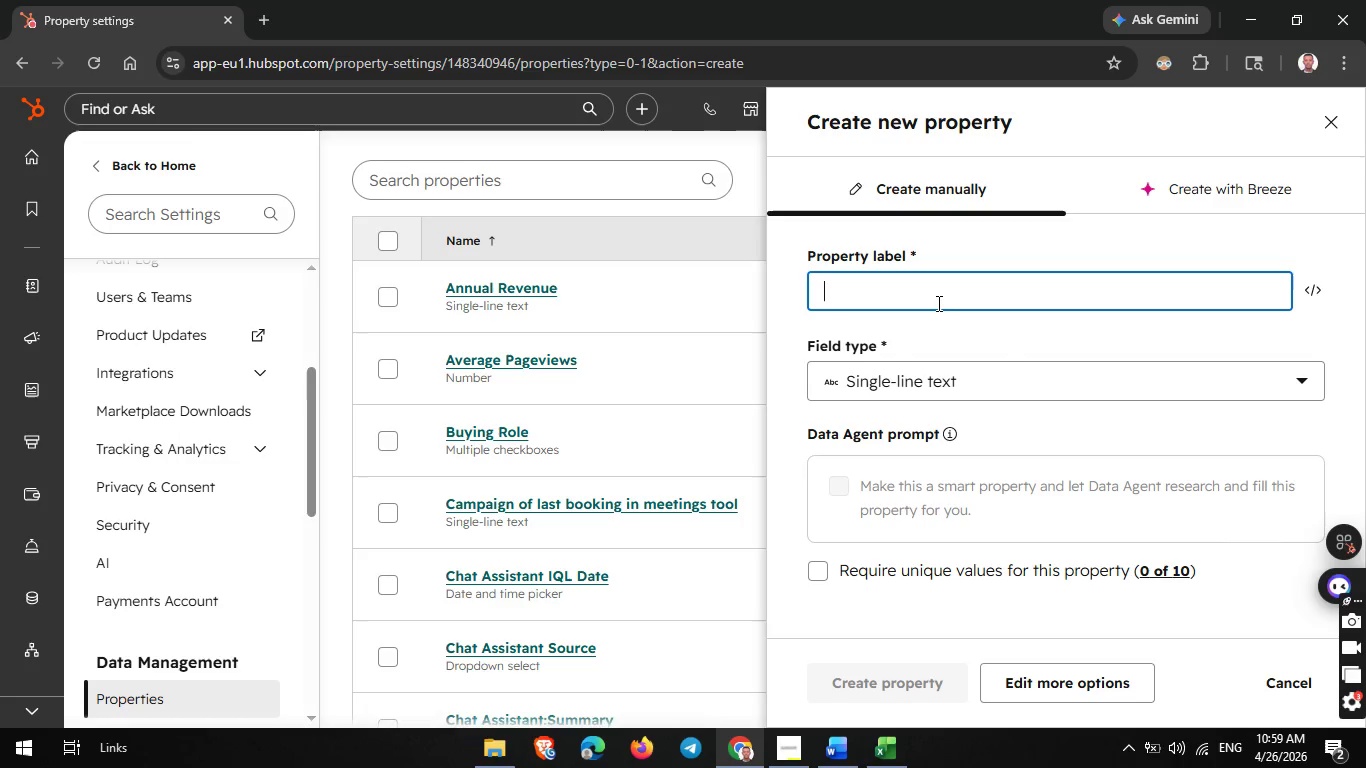 
wait(8.34)
 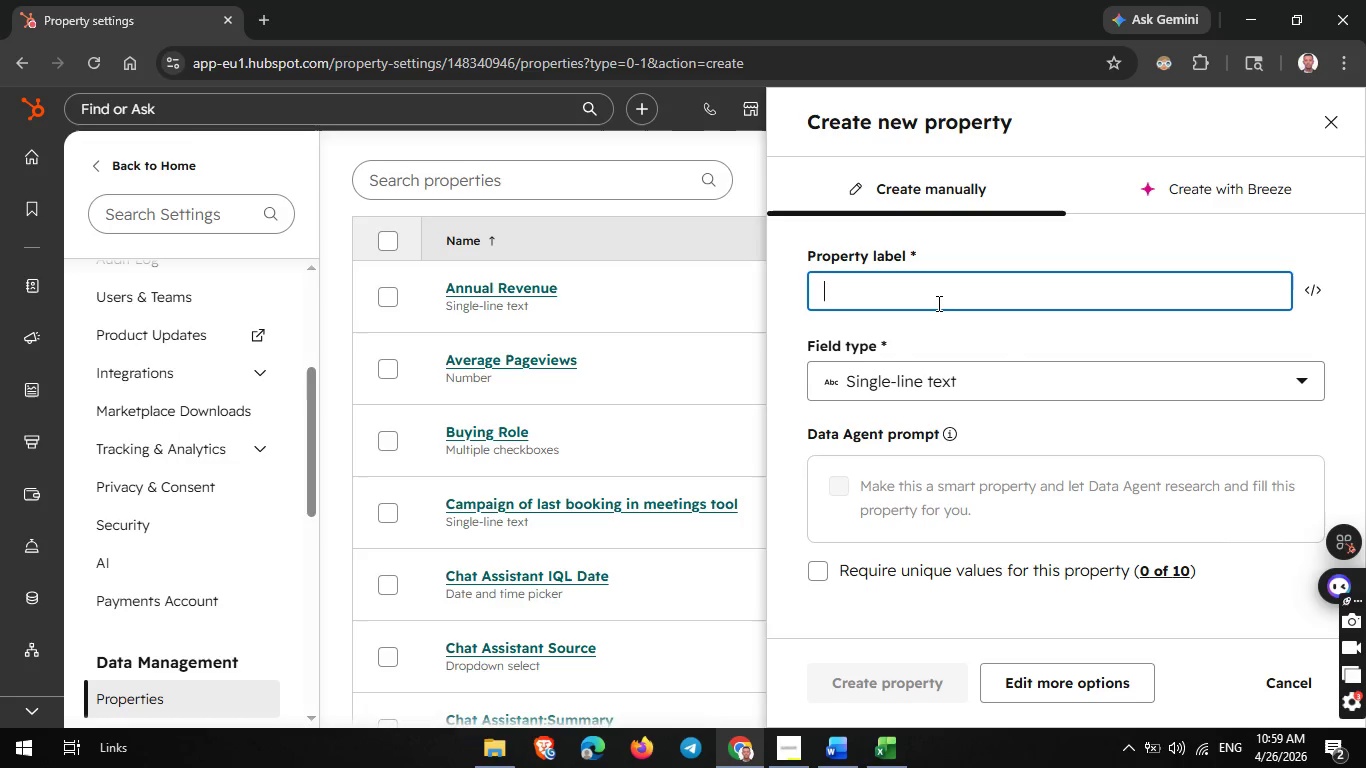 
left_click([897, 748])
 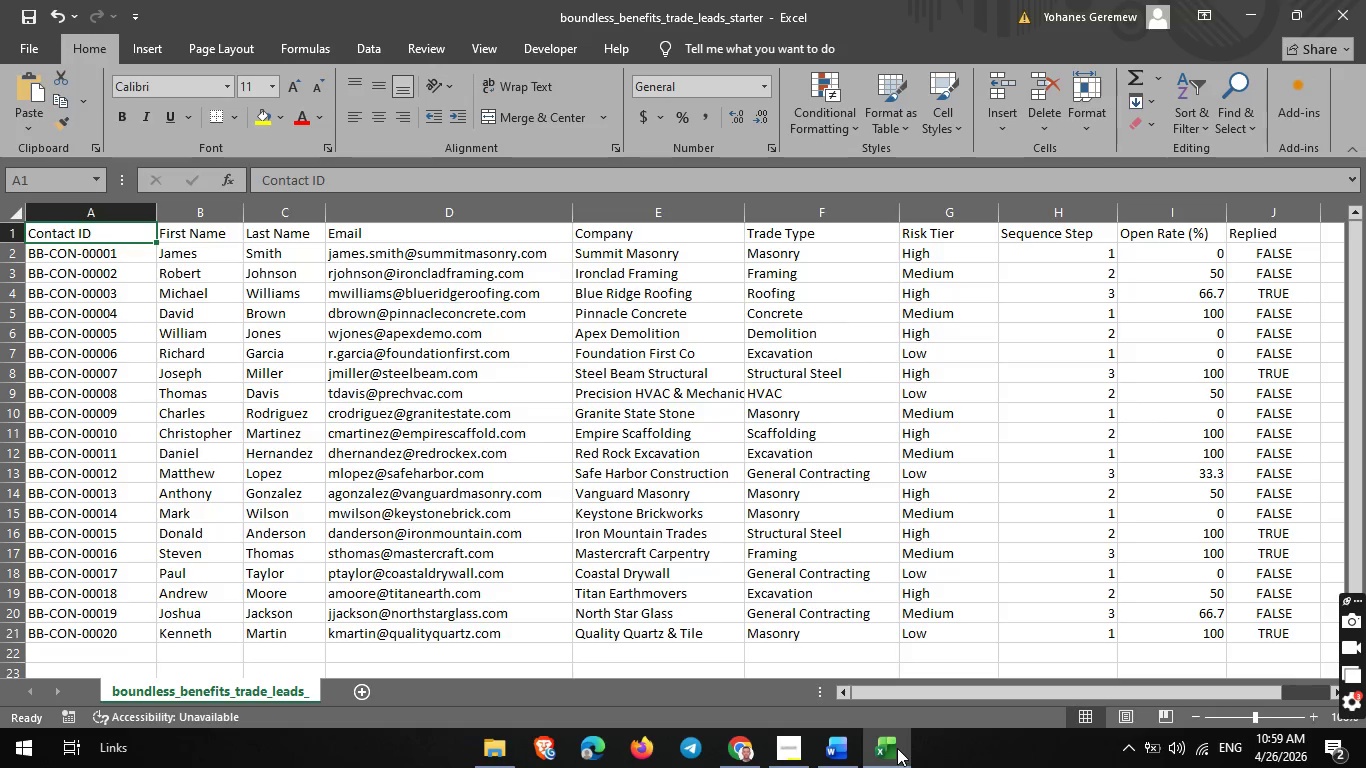 
wait(8.67)
 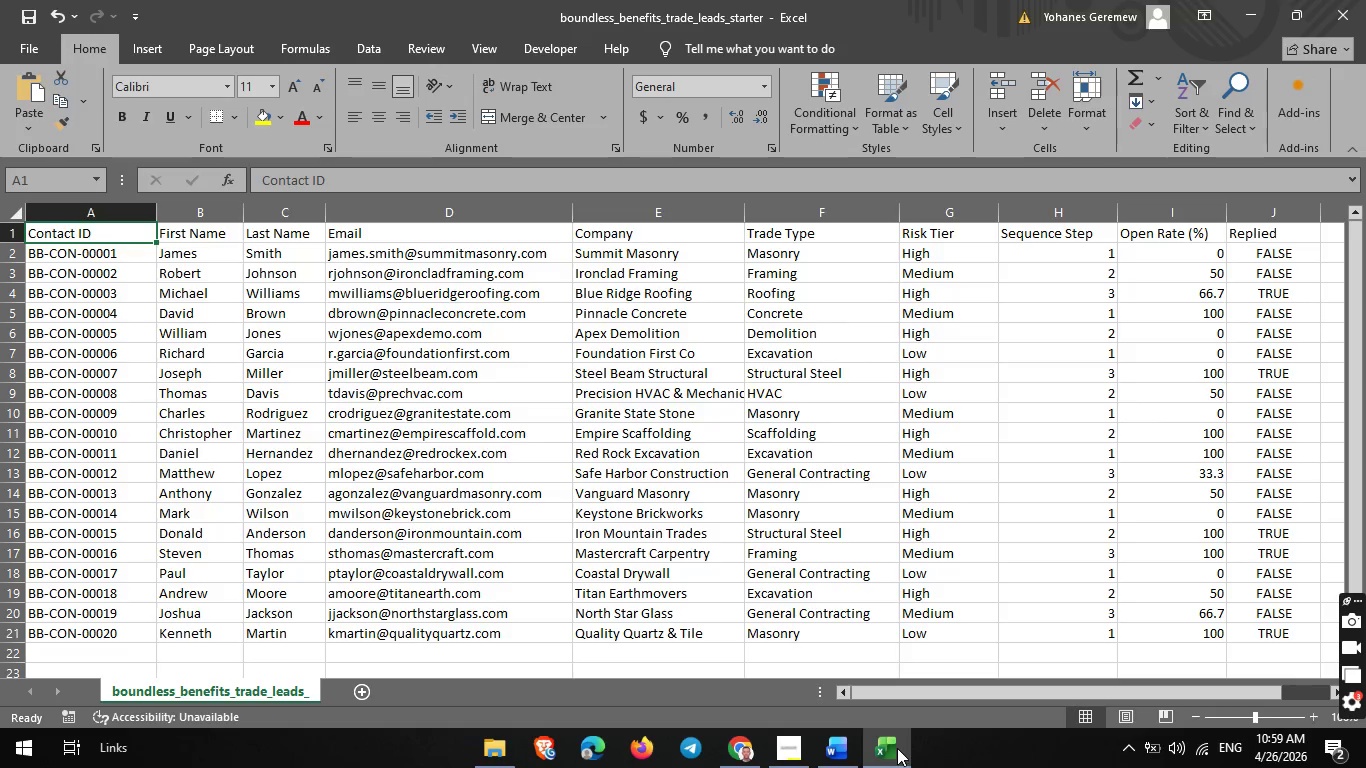 
left_click([750, 753])
 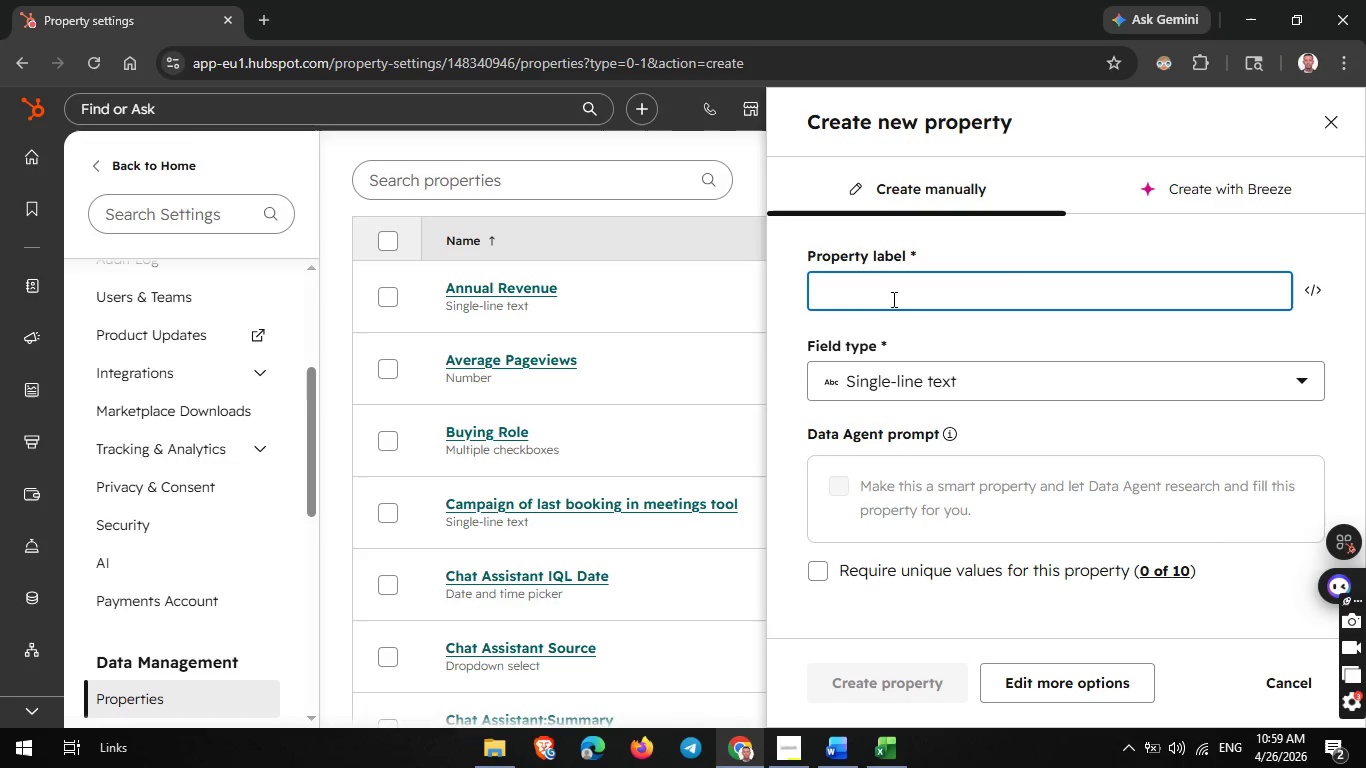 
left_click([893, 296])
 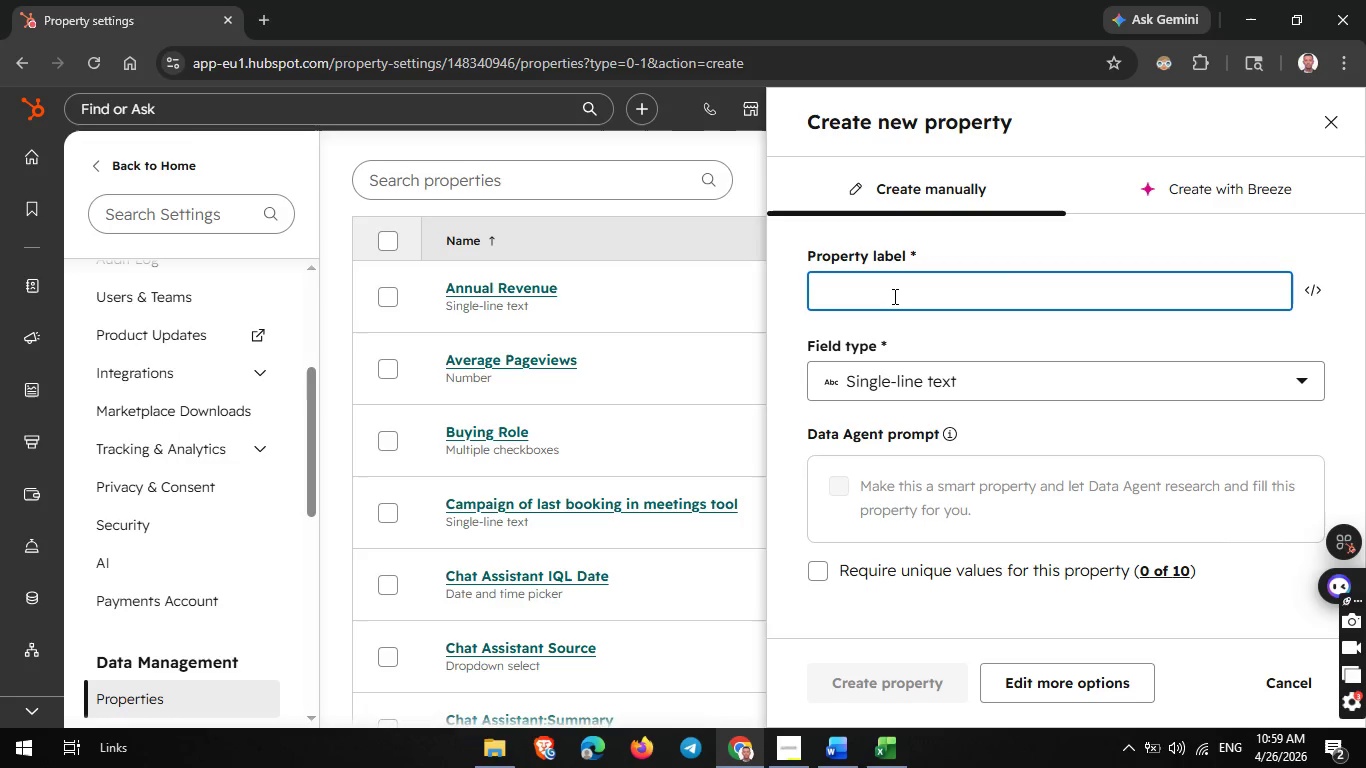 
type(Sequ)
 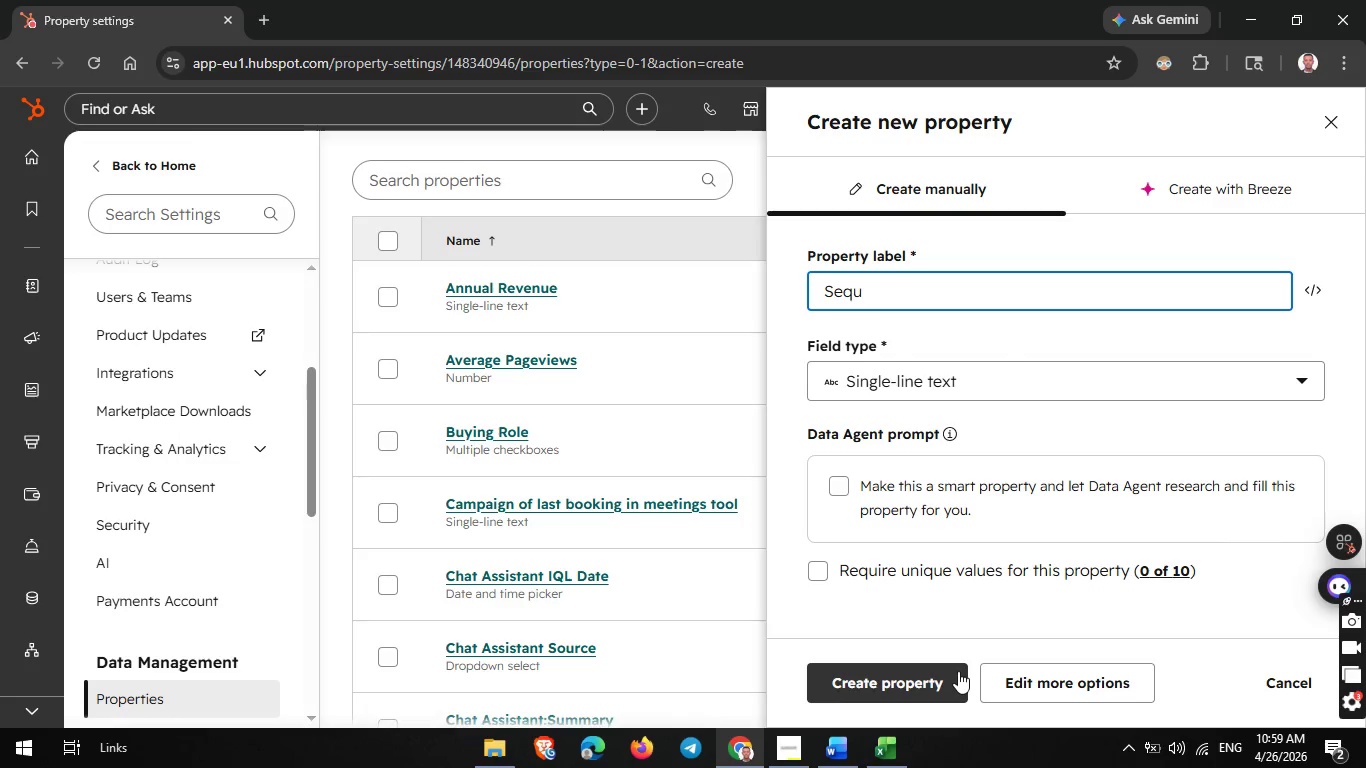 
left_click([877, 750])
 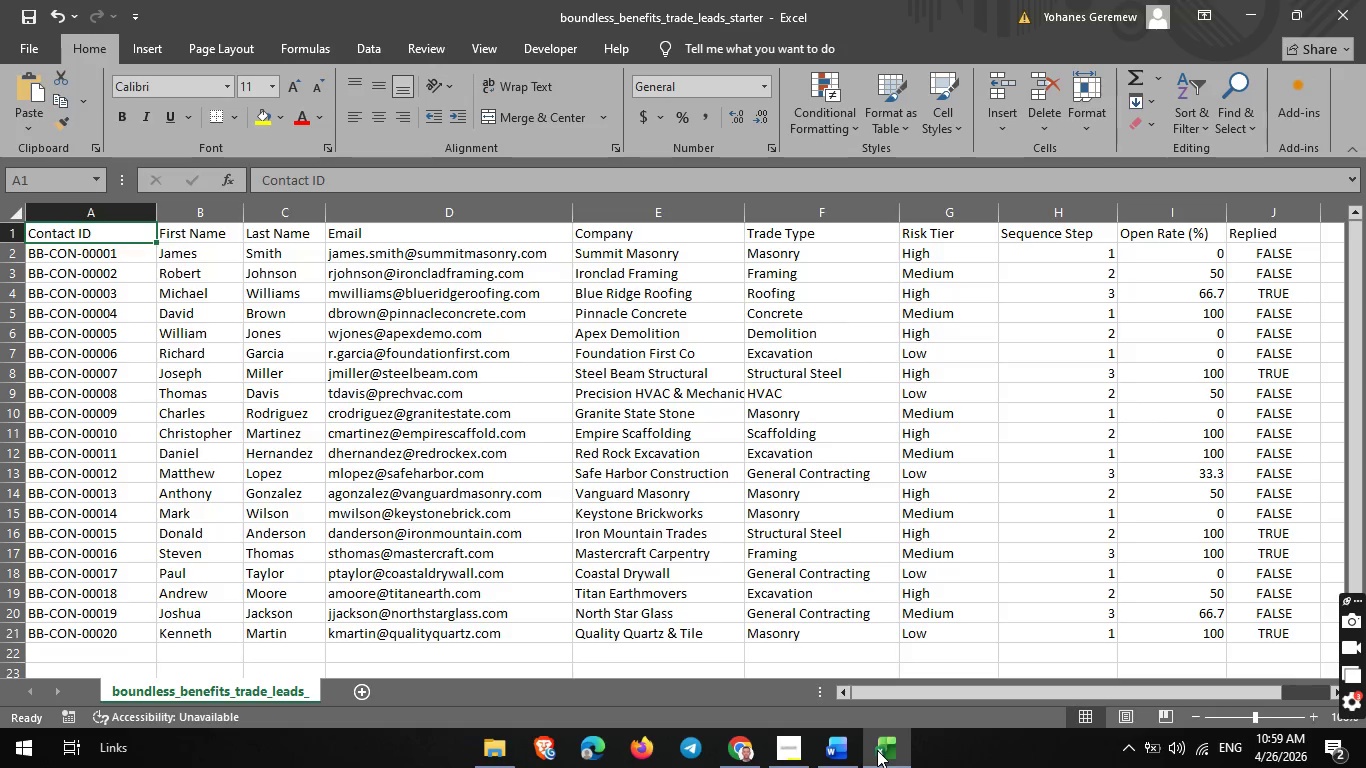 
left_click([734, 745])
 